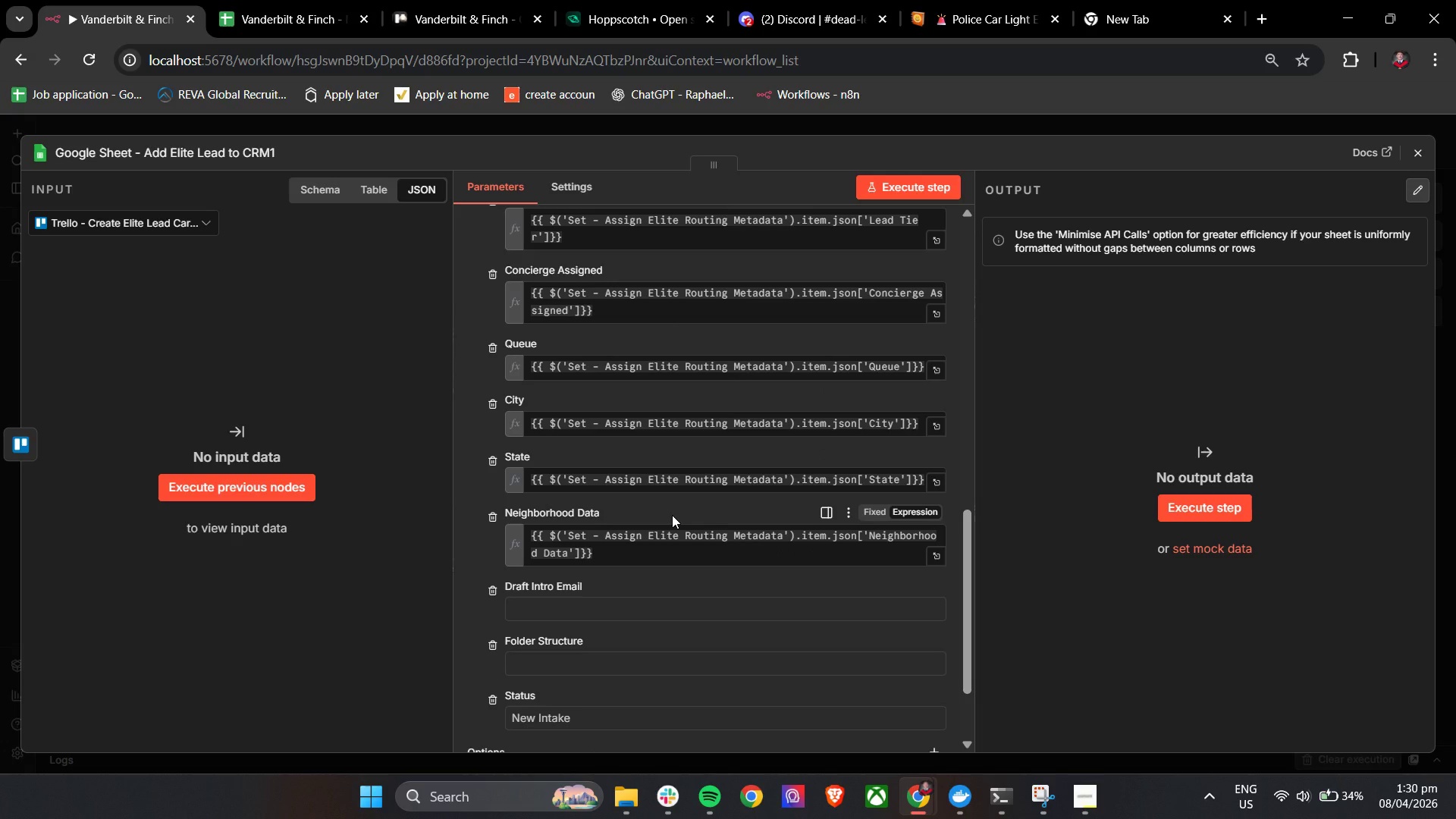 
scroll: coordinate [672, 515], scroll_direction: down, amount: 2.0
 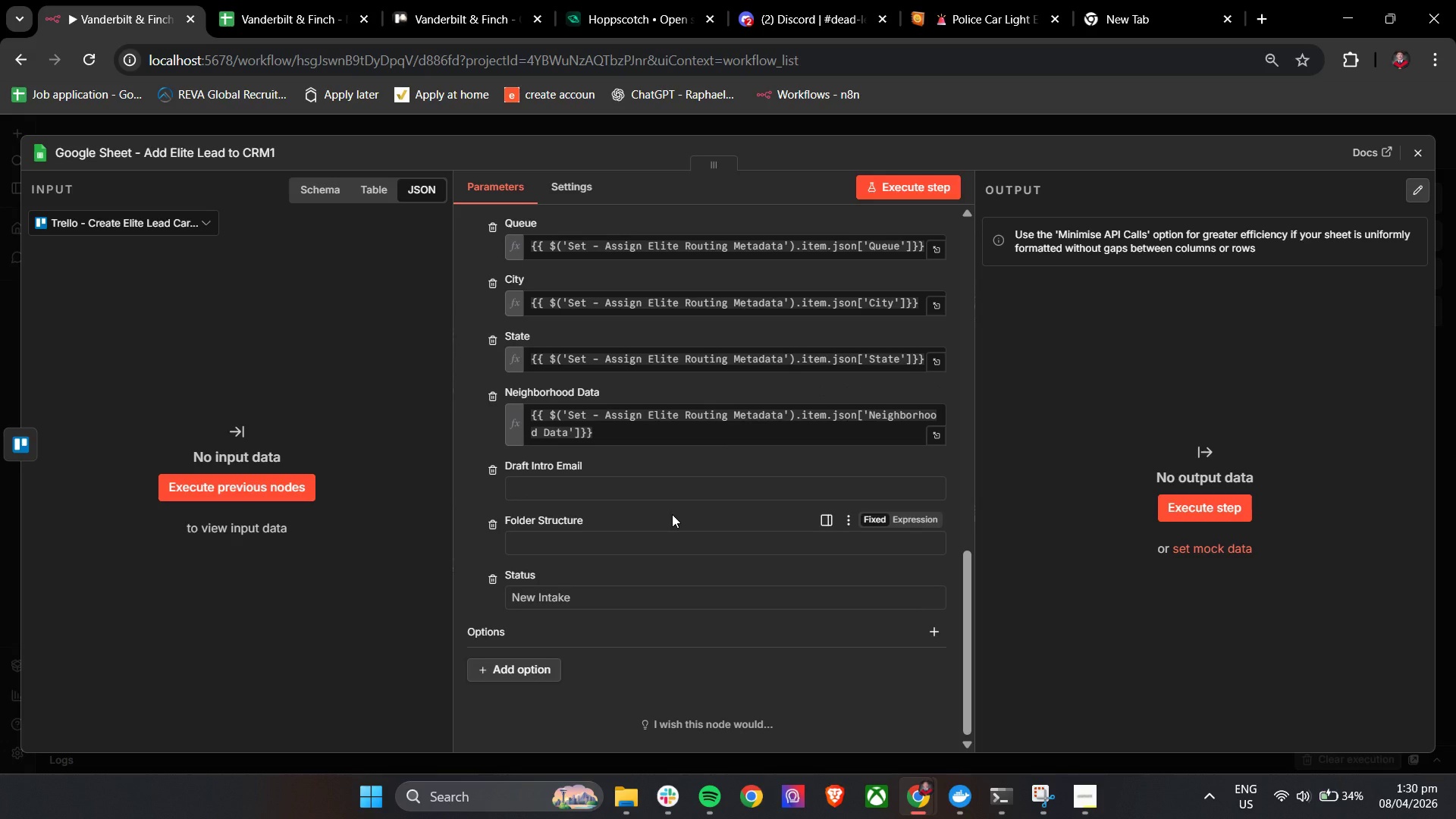 
left_click([299, 0])
 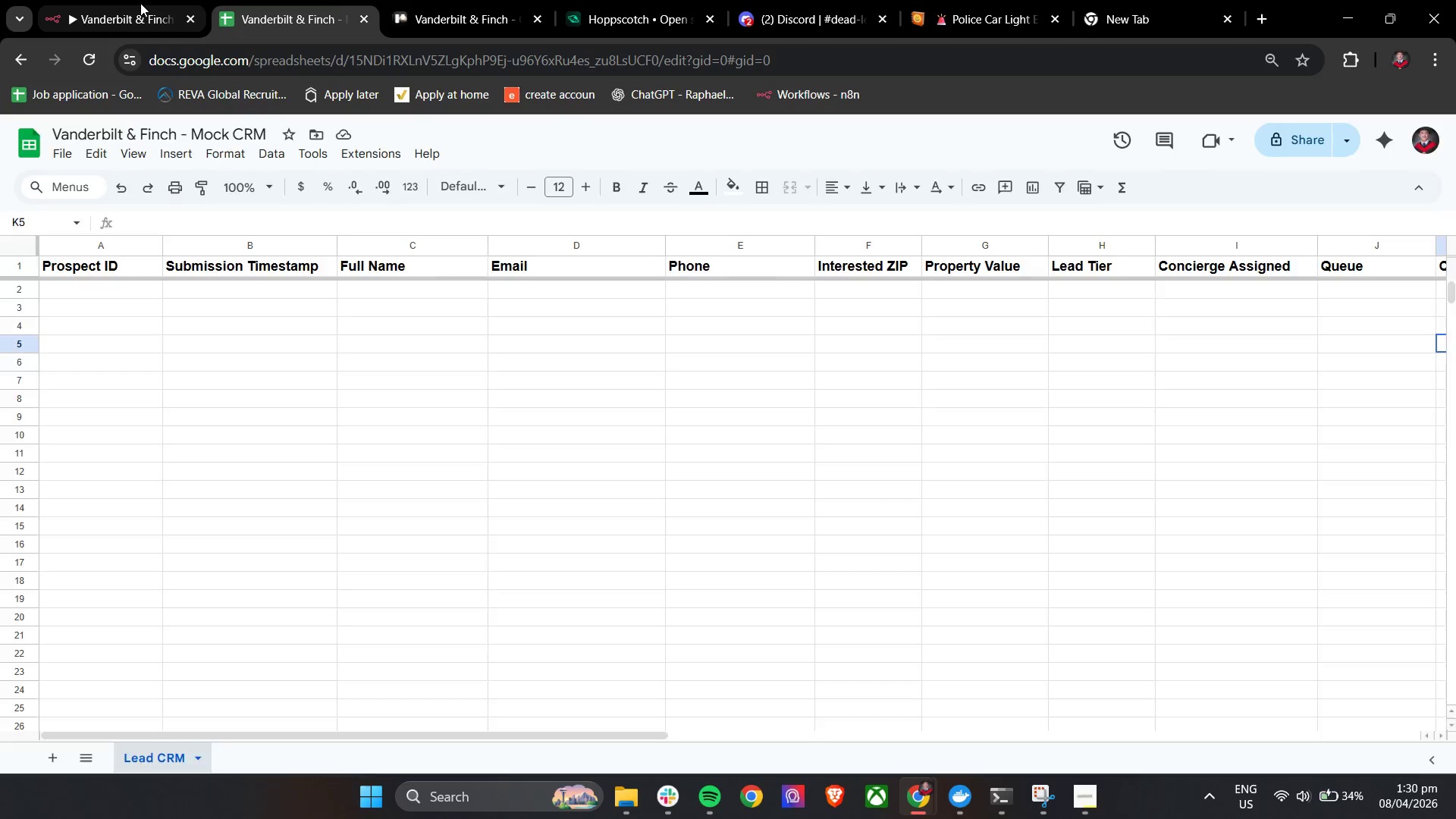 
left_click([140, 3])
 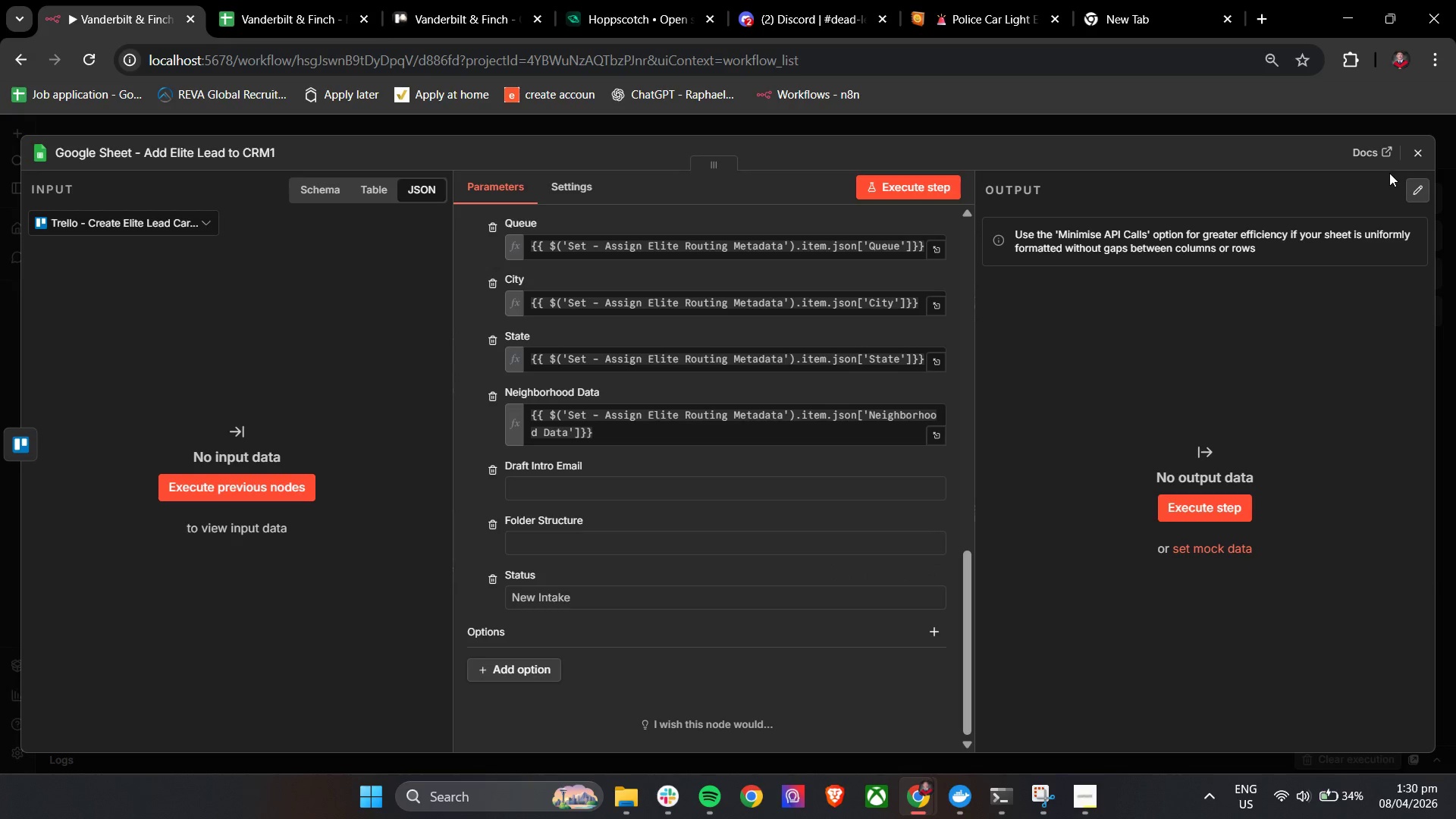 
left_click([1419, 154])
 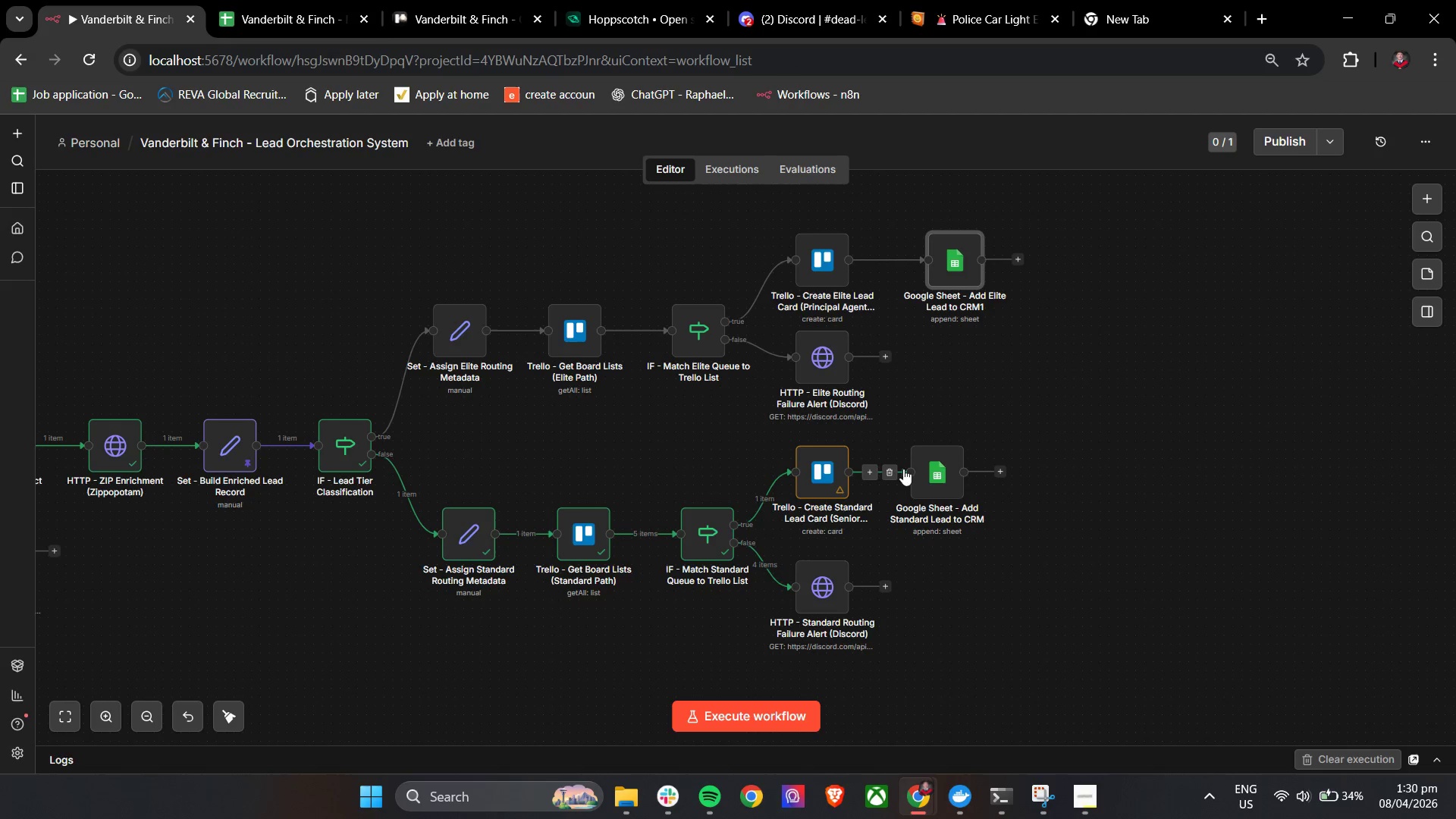 
double_click([940, 474])
 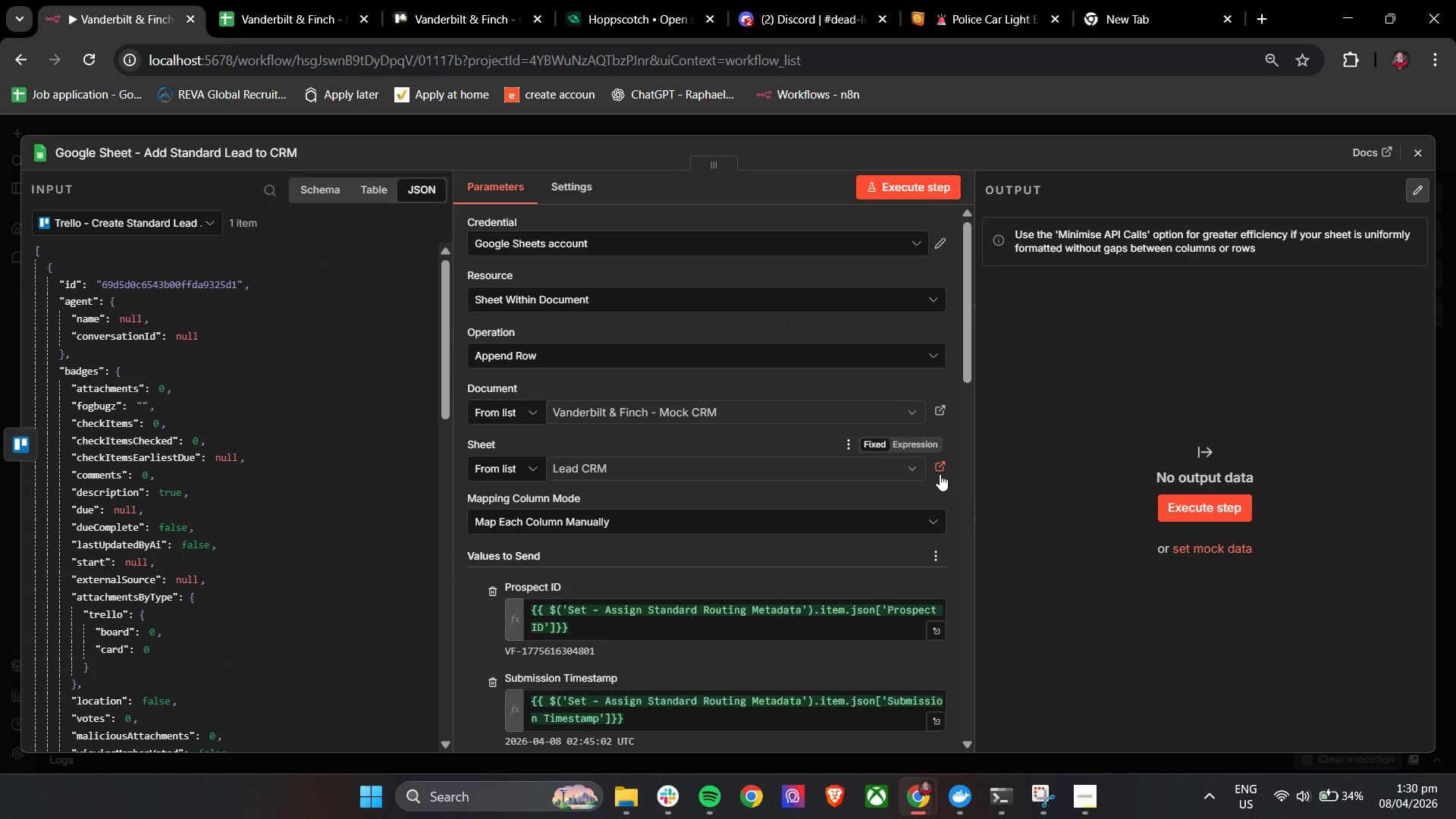 
left_click([913, 186])
 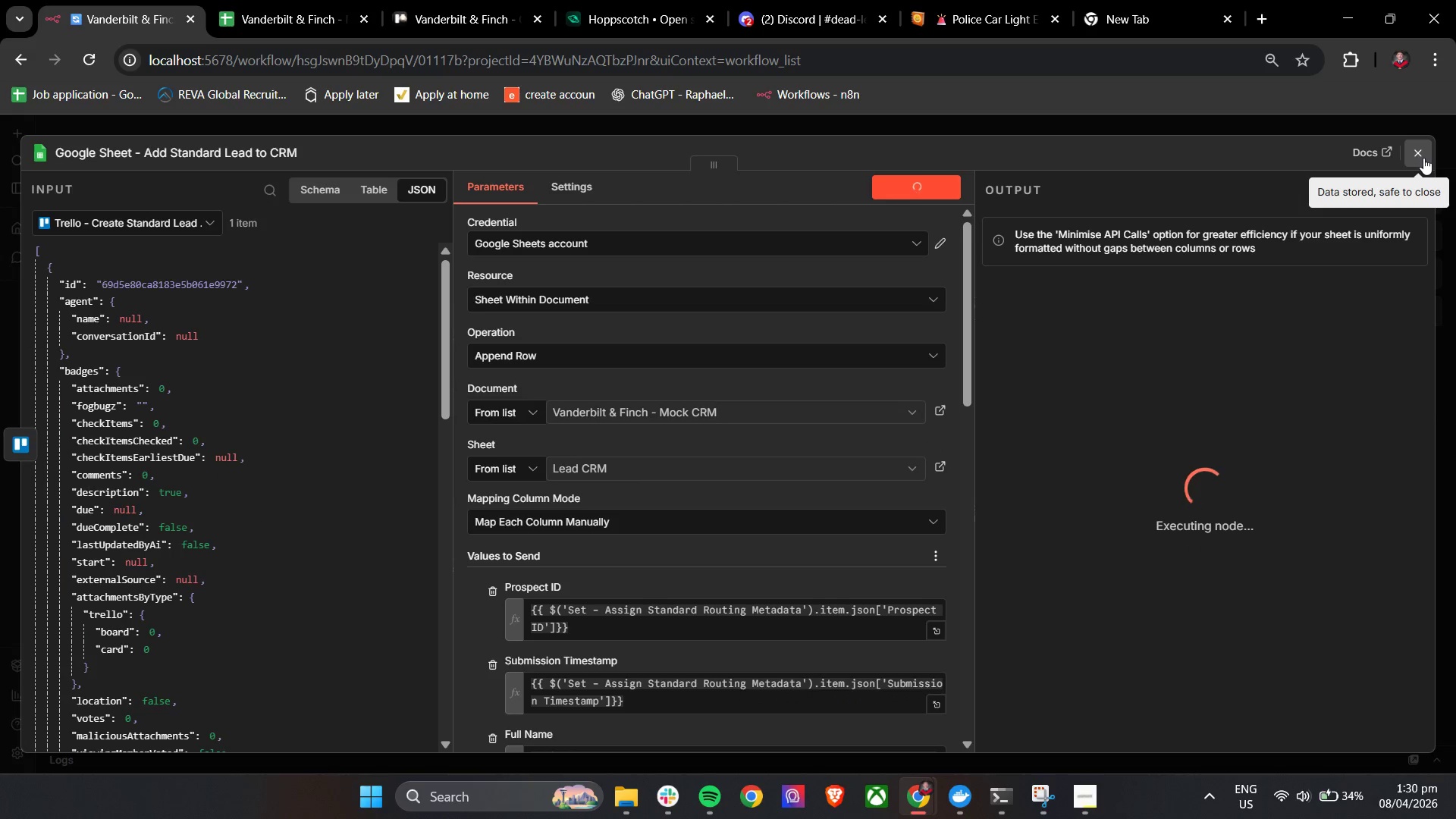 
left_click([1423, 158])
 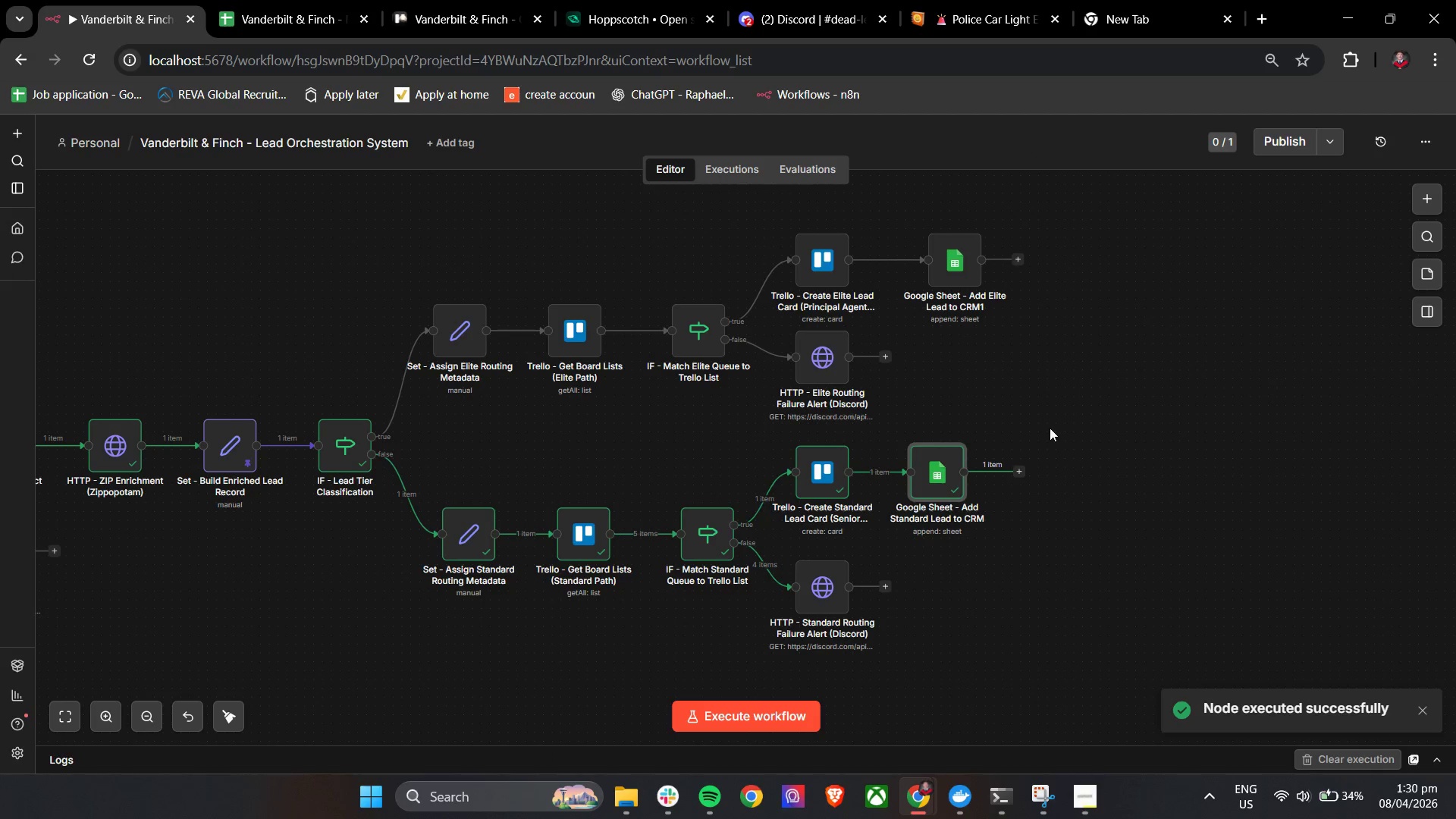 
hold_key(key=ControlLeft, duration=1.52)
left_click_drag(start_coordinate=[1159, 487], to_coordinate=[1078, 471])
 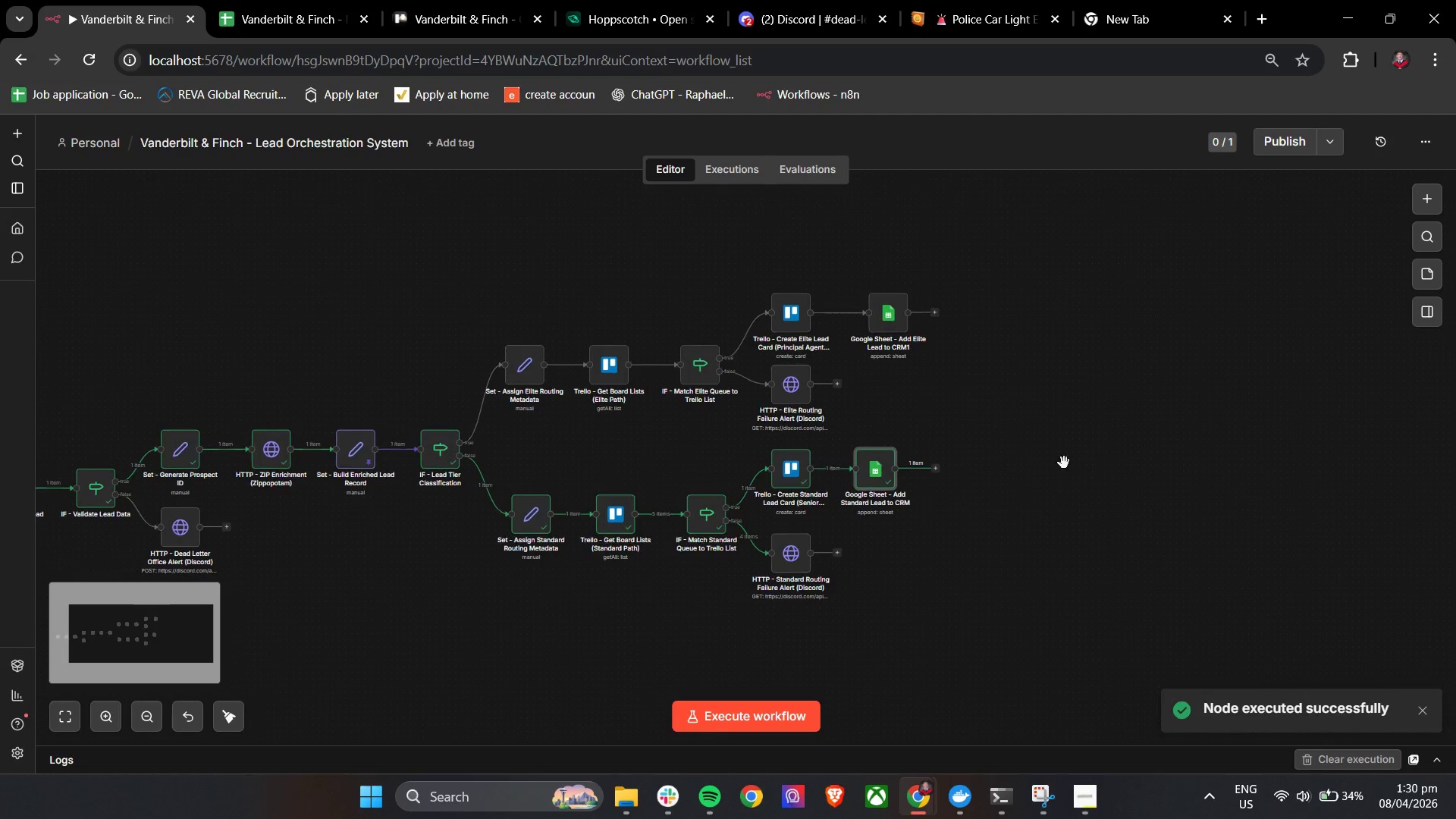 
scroll: coordinate [1003, 514], scroll_direction: down, amount: 2.0
 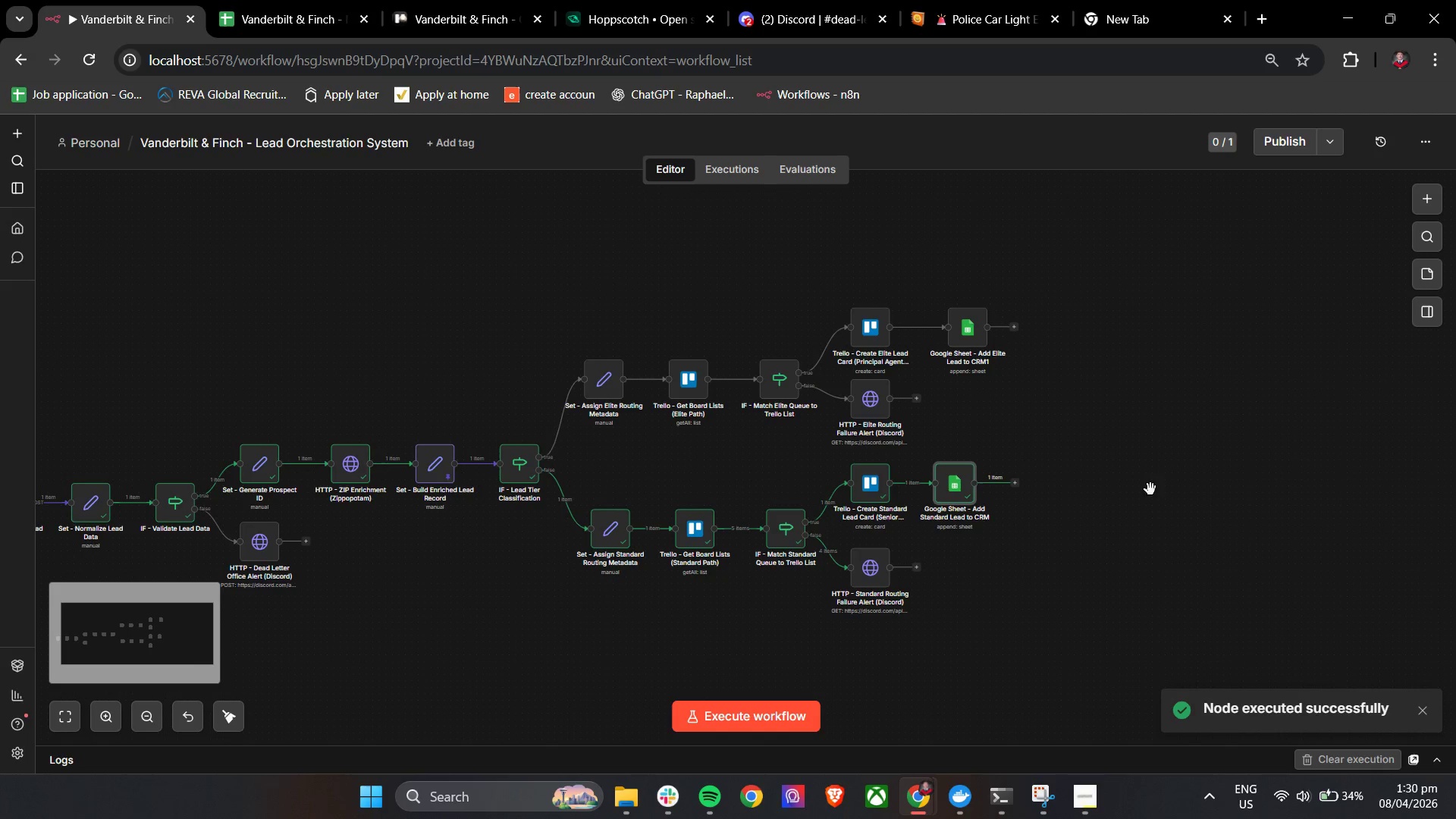 
hold_key(key=ControlLeft, duration=0.83)
scroll: coordinate [918, 414], scroll_direction: up, amount: 3.0
 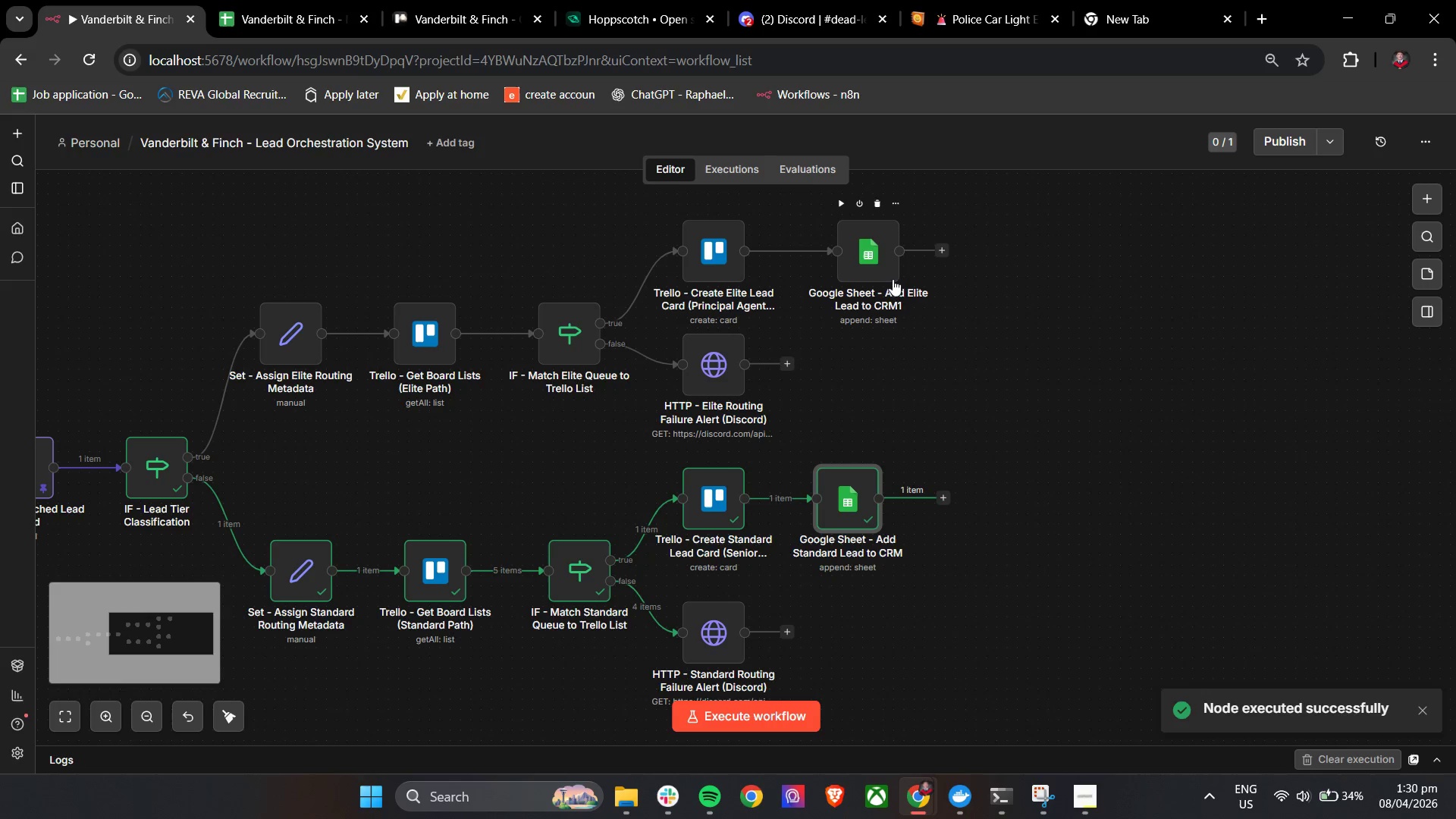 
double_click([886, 260])
 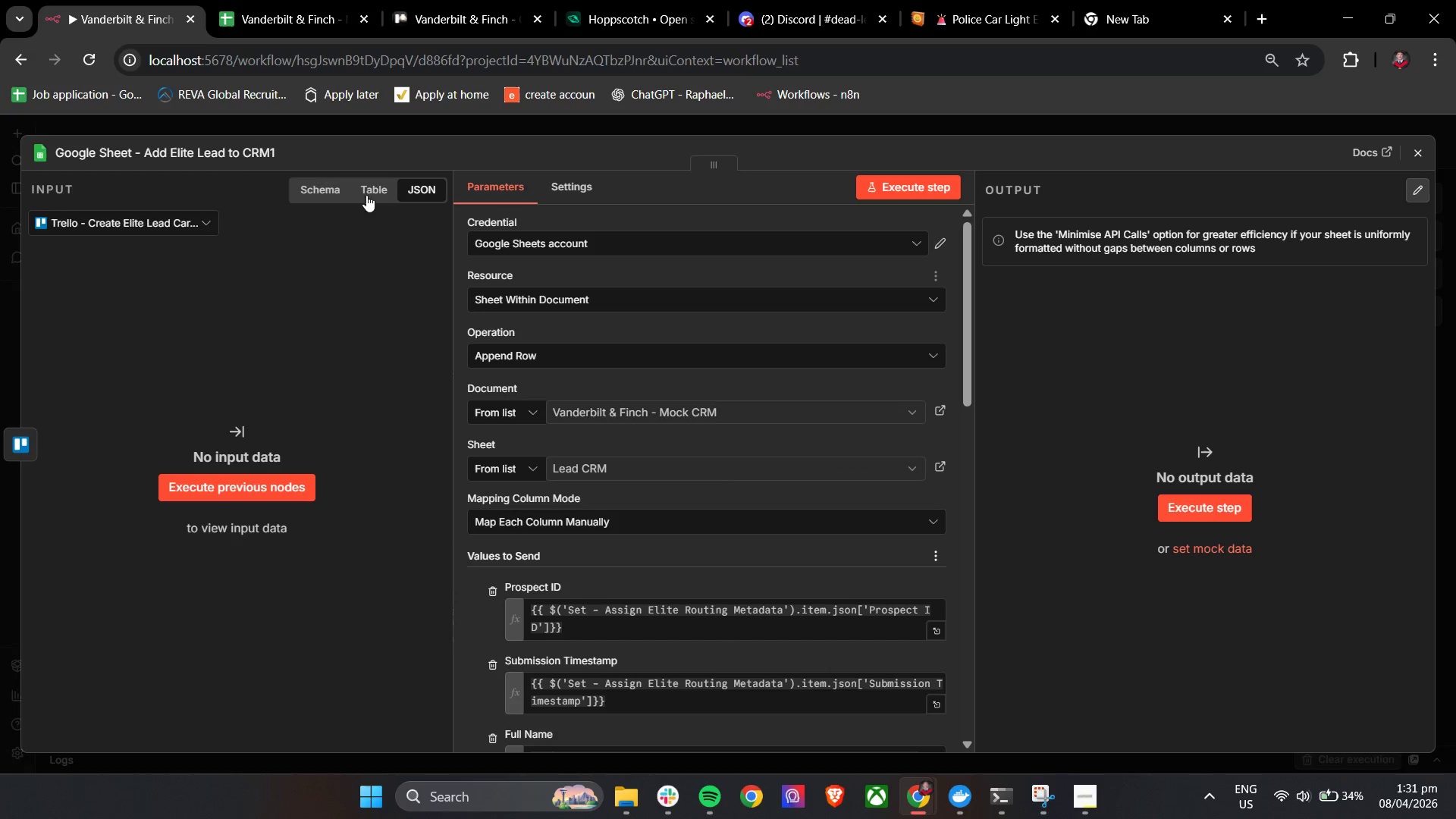 
left_click([265, 149])
 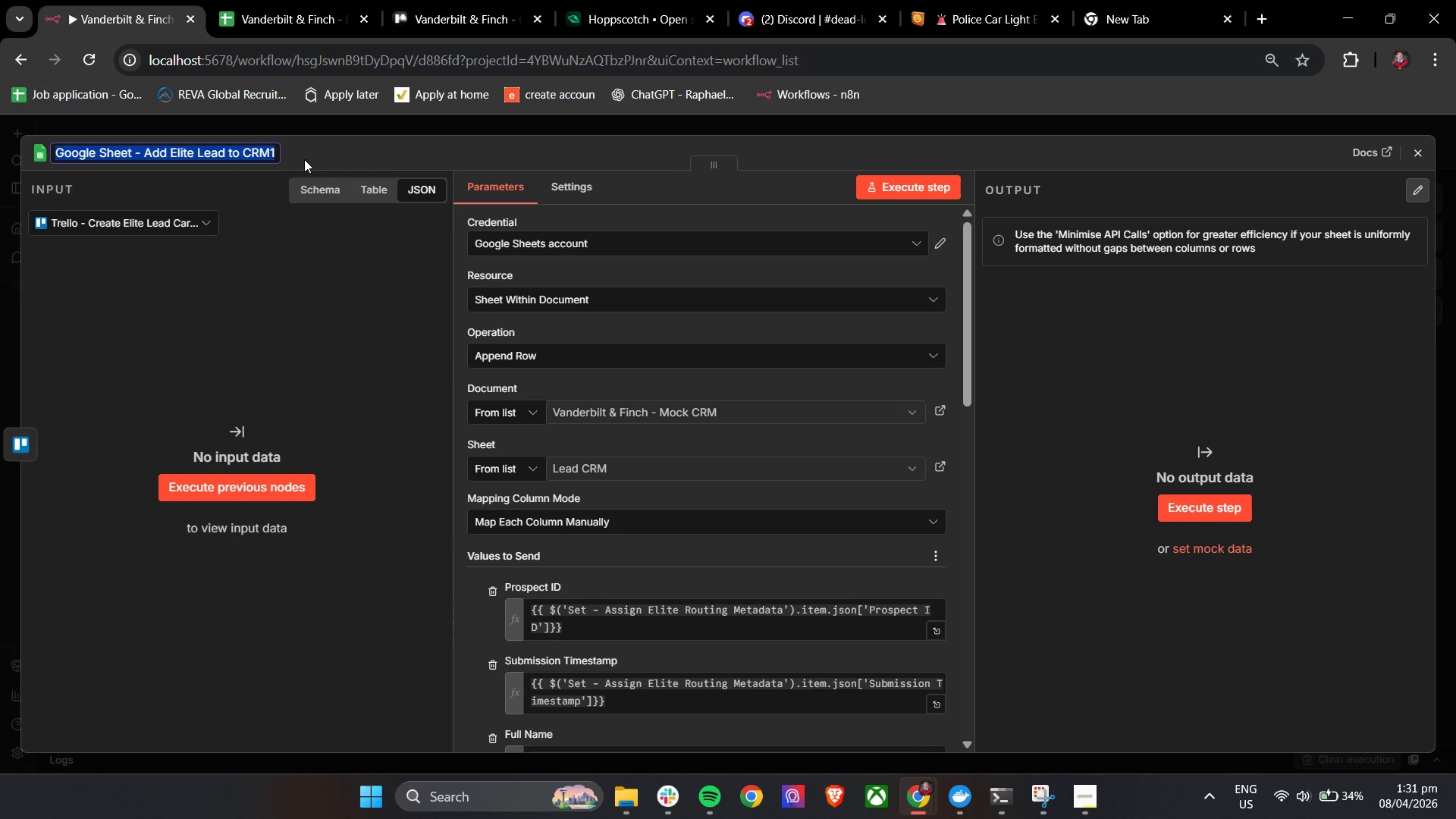 
key(ArrowRight)
 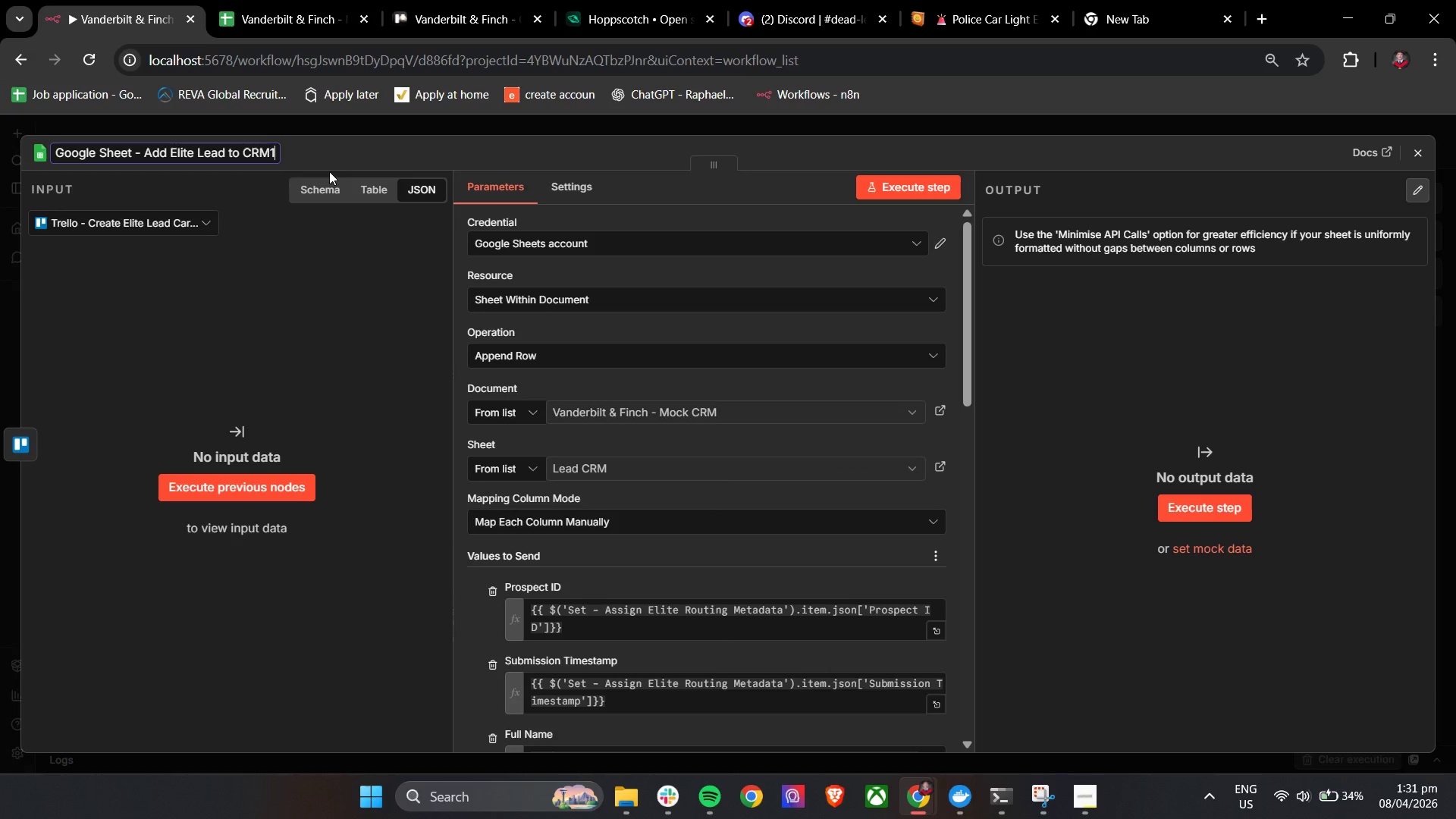 
key(Backspace)
 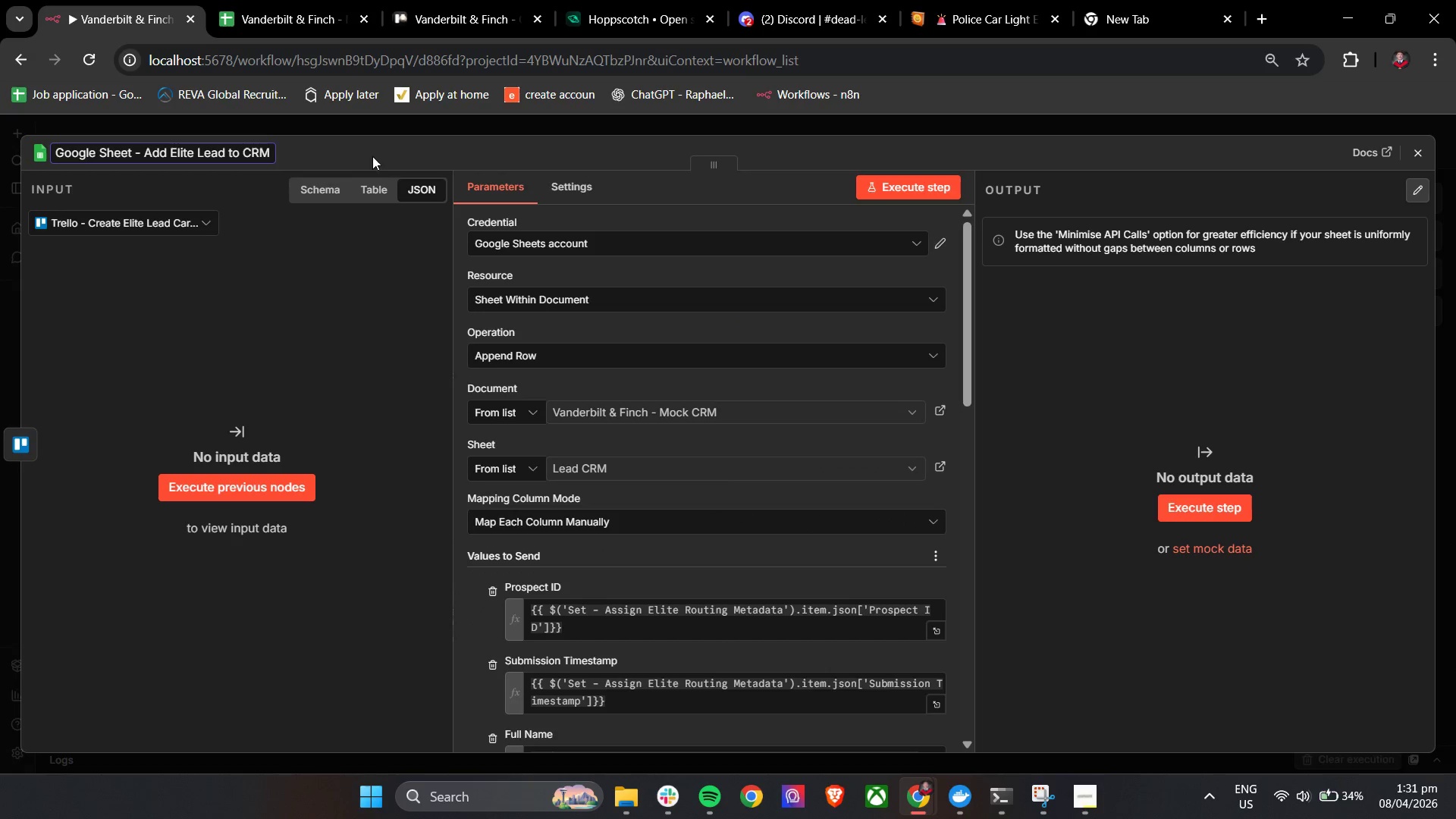 
left_click([374, 155])
 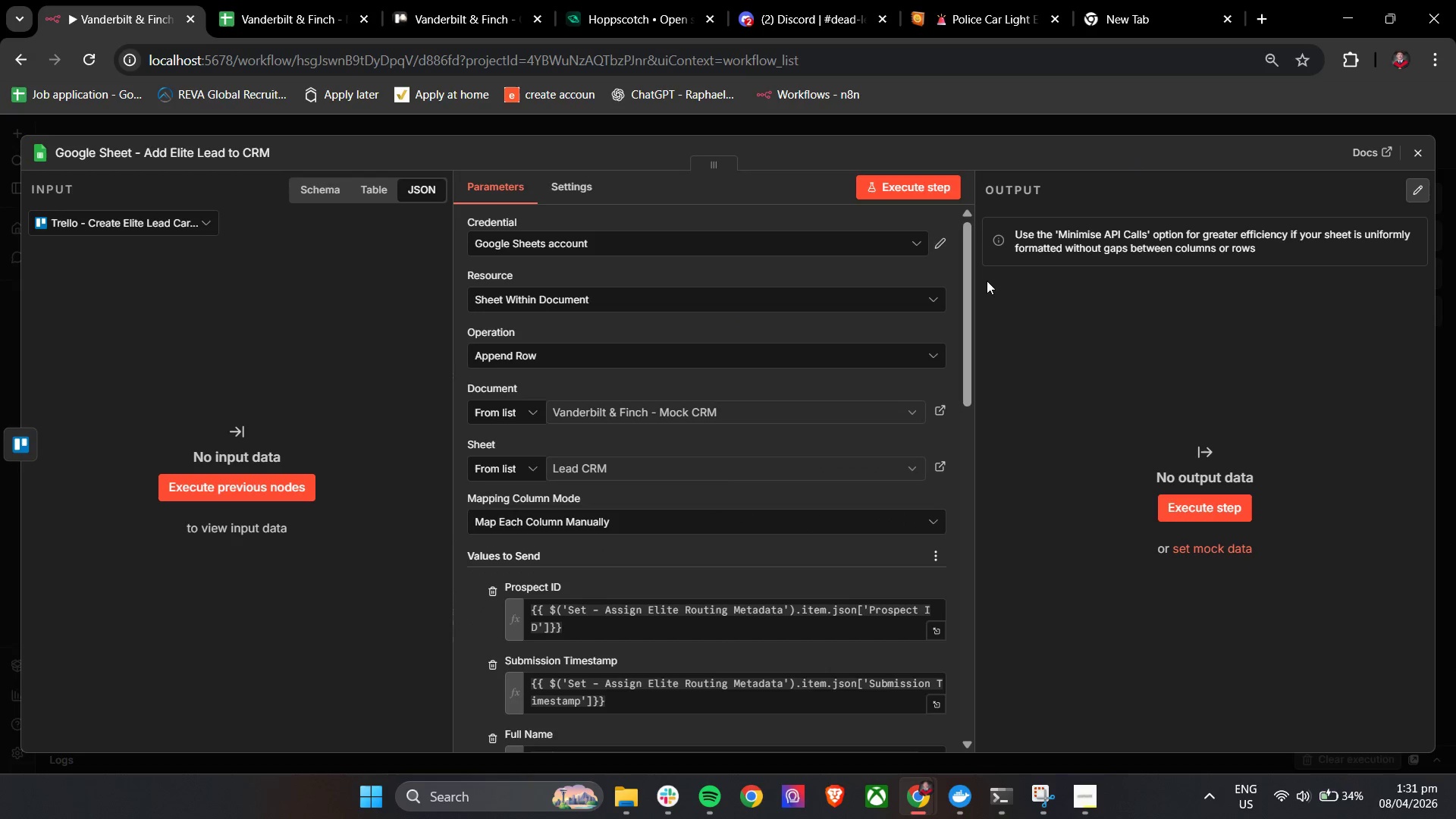 
left_click_drag(start_coordinate=[969, 275], to_coordinate=[967, 303])
 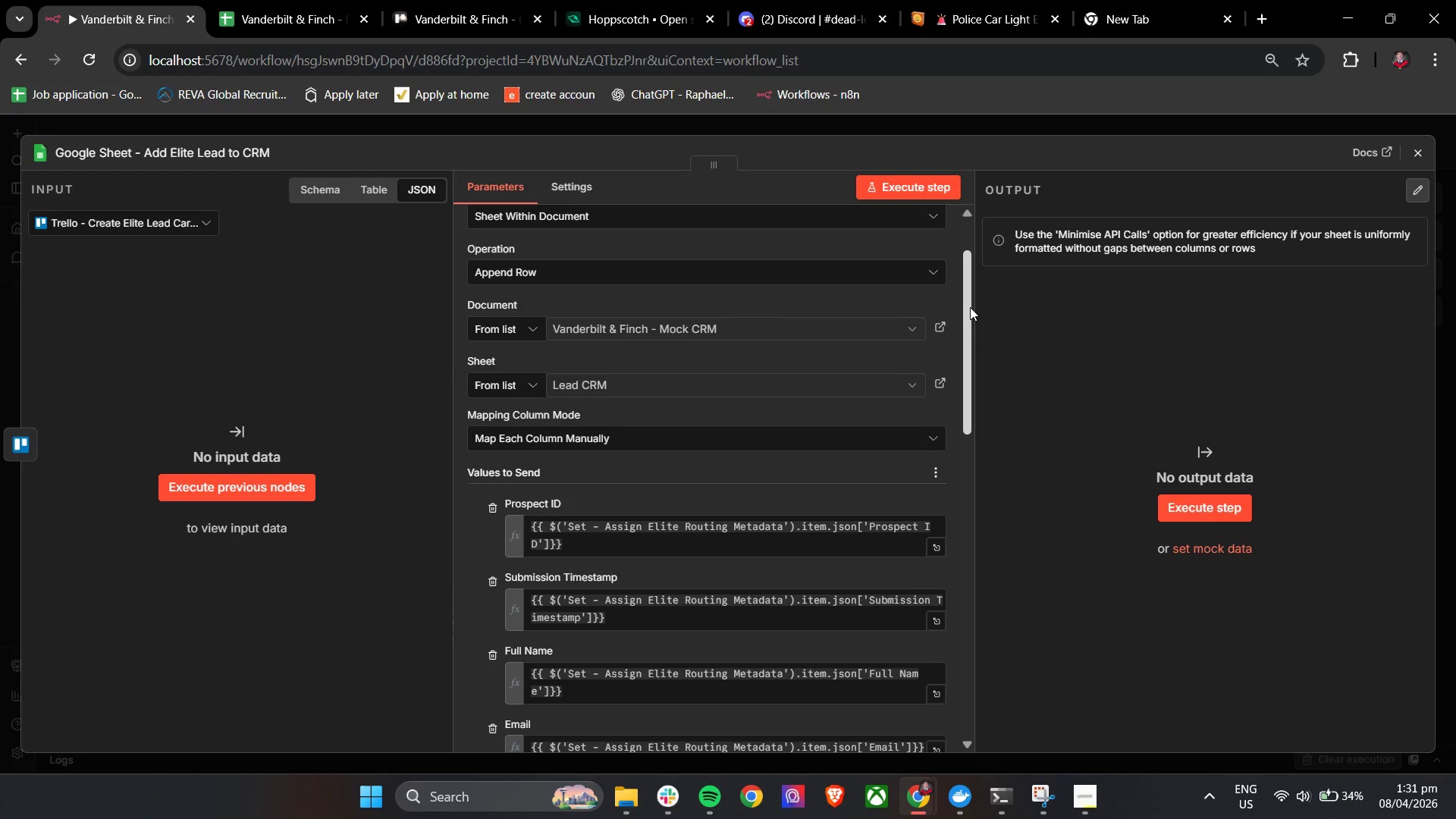 
wait(12.47)
 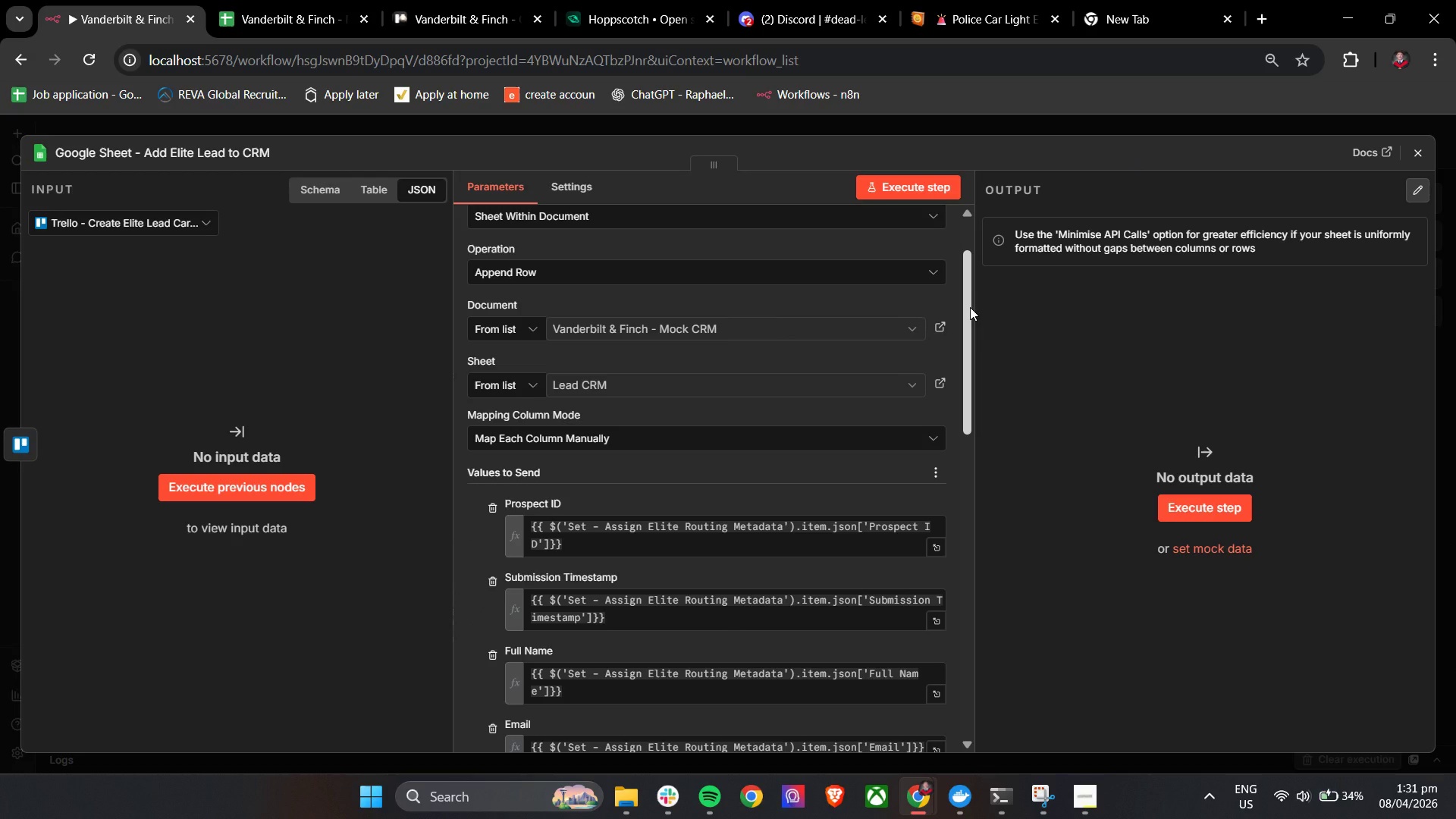 
left_click([1420, 152])
 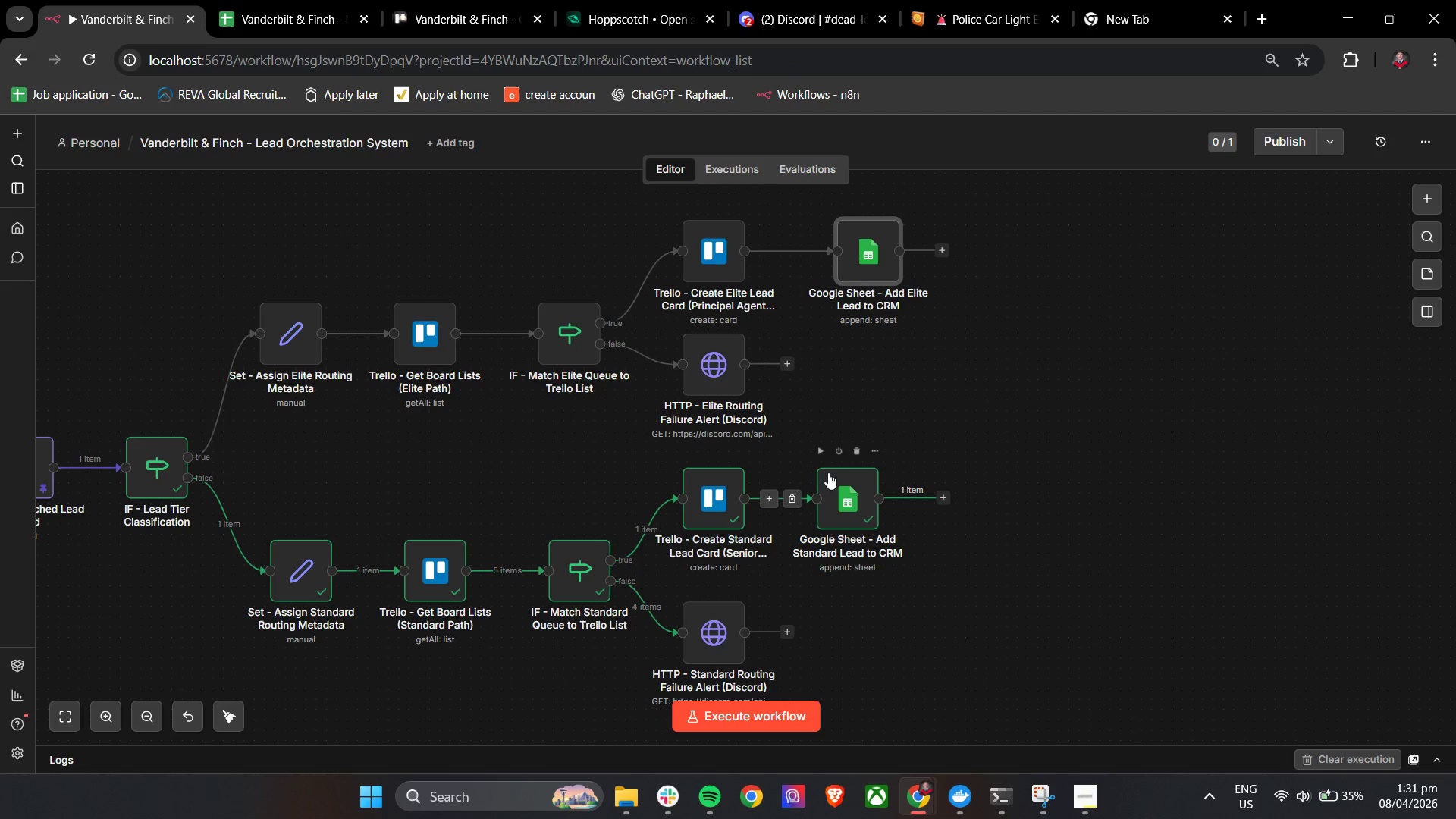 
double_click([841, 489])
 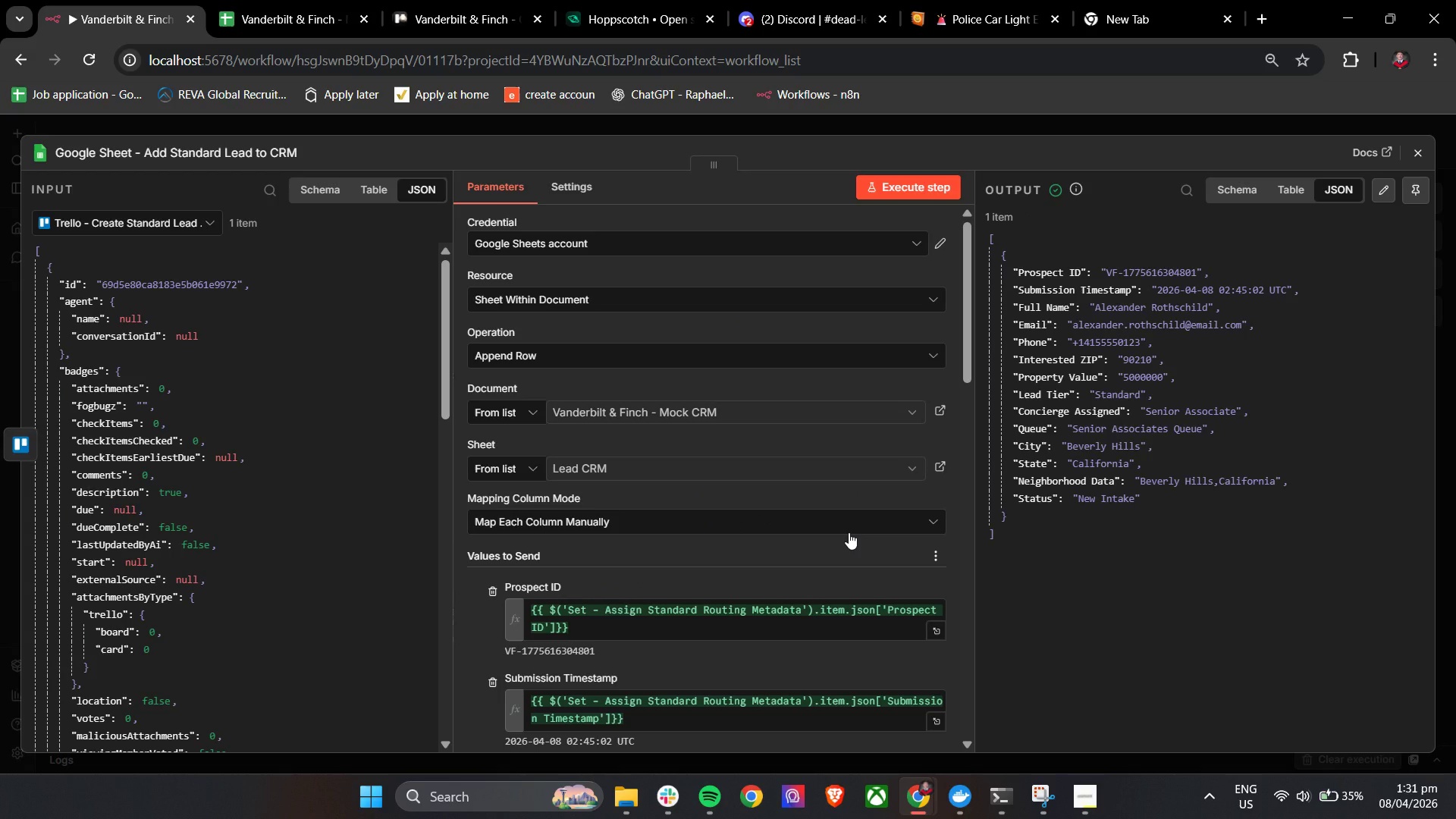 
wait(8.42)
 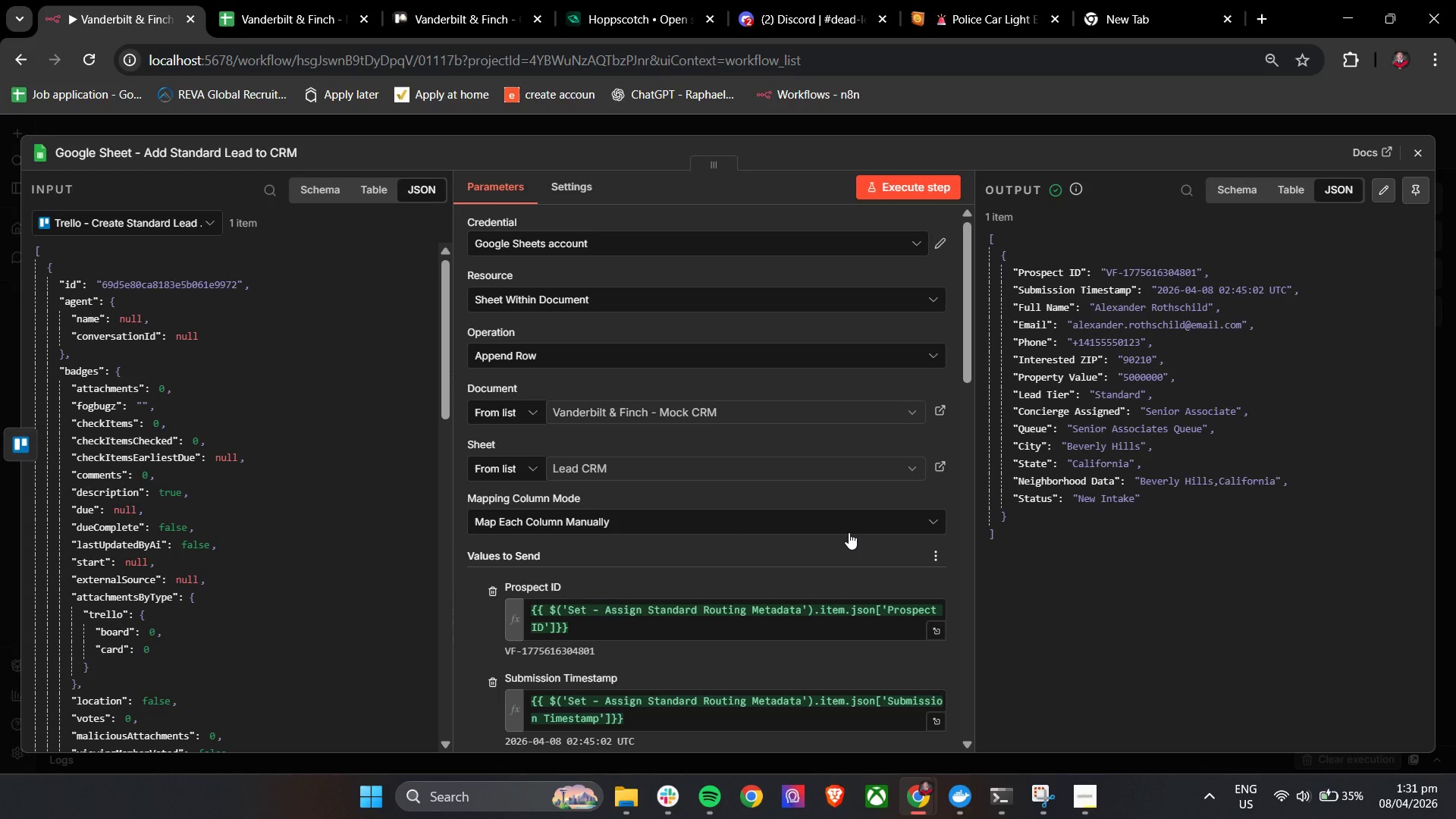 
left_click([262, 0])
 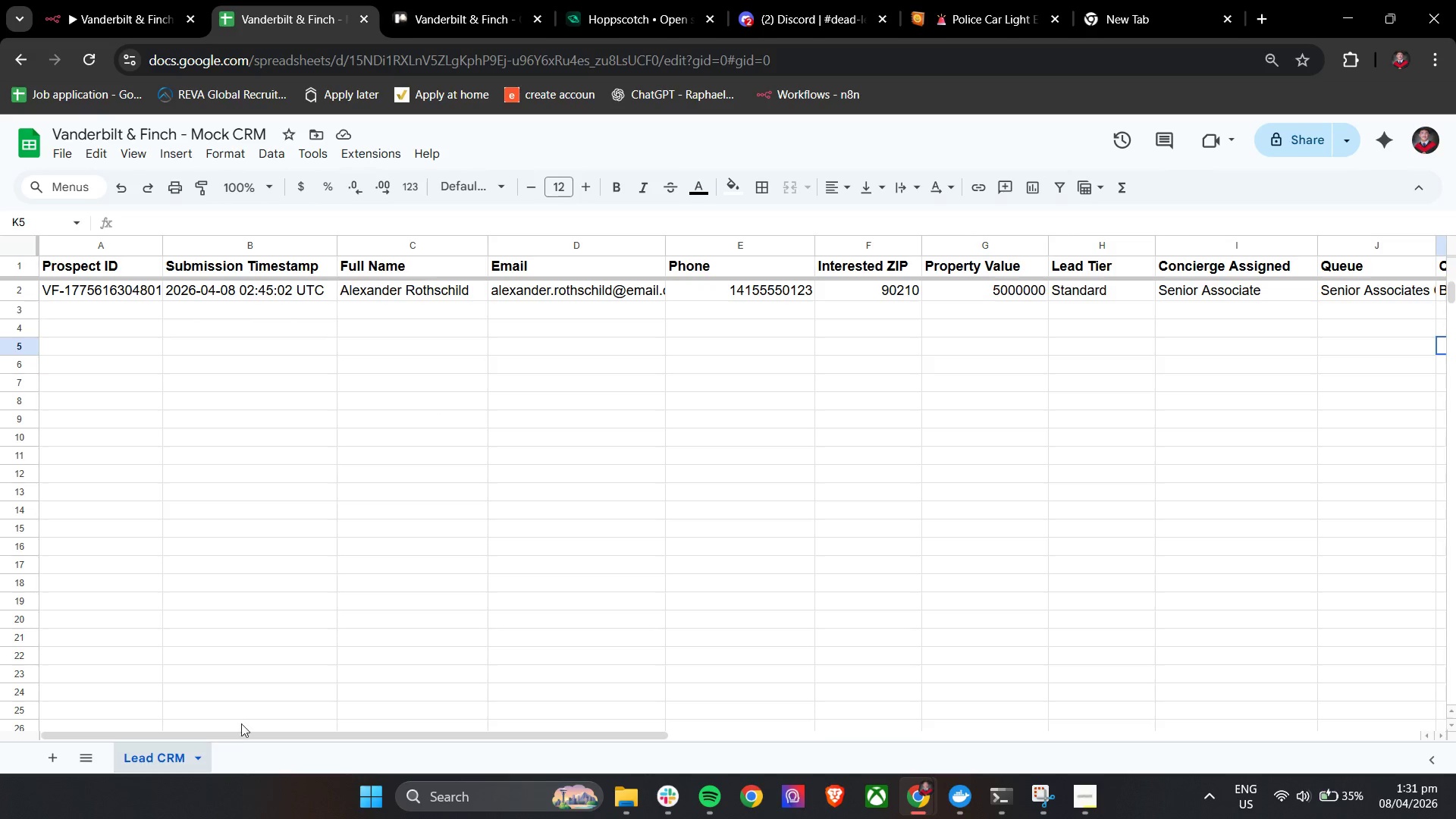 
left_click_drag(start_coordinate=[243, 734], to_coordinate=[173, 733])
 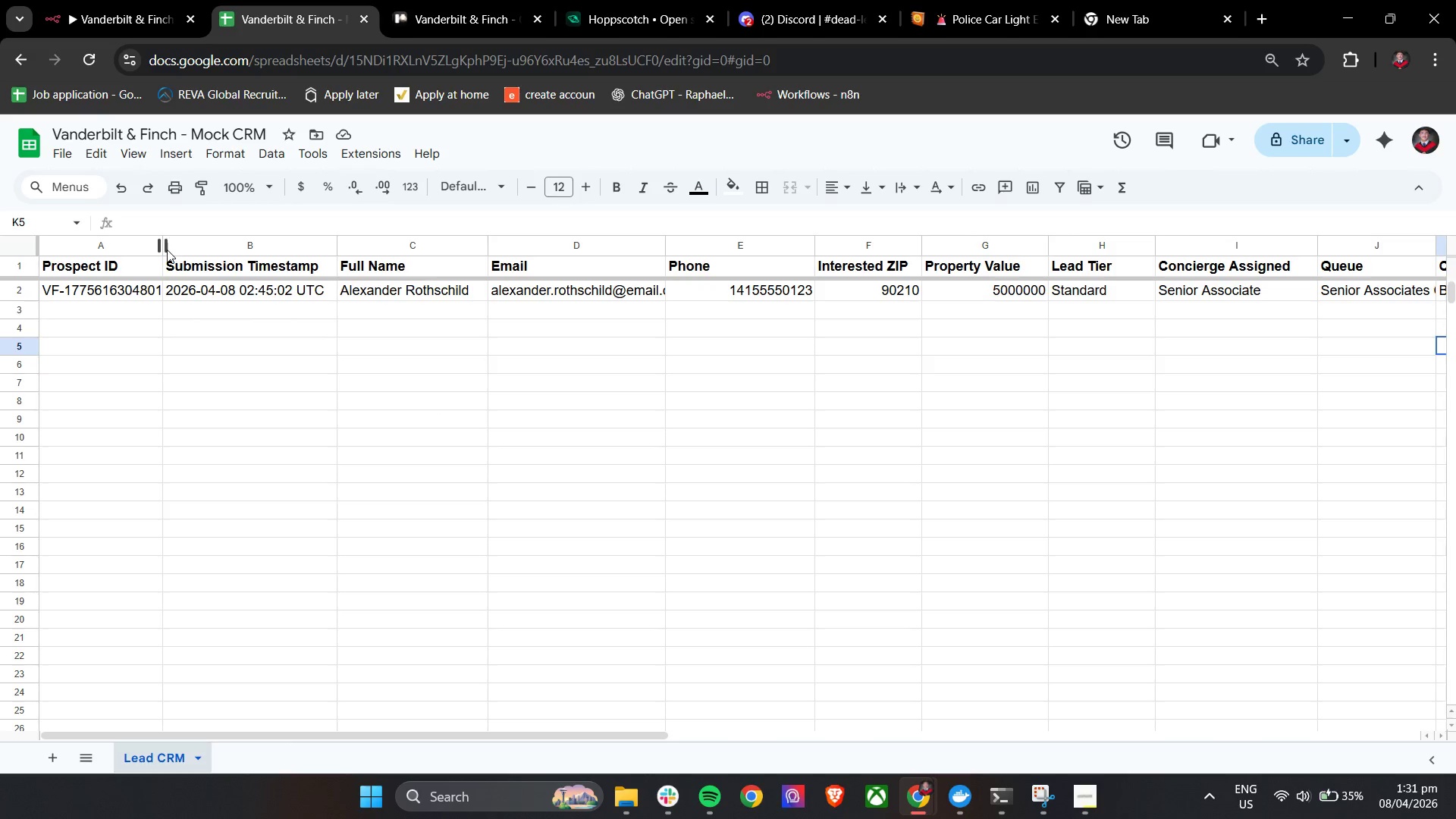 
left_click_drag(start_coordinate=[165, 249], to_coordinate=[180, 249])
 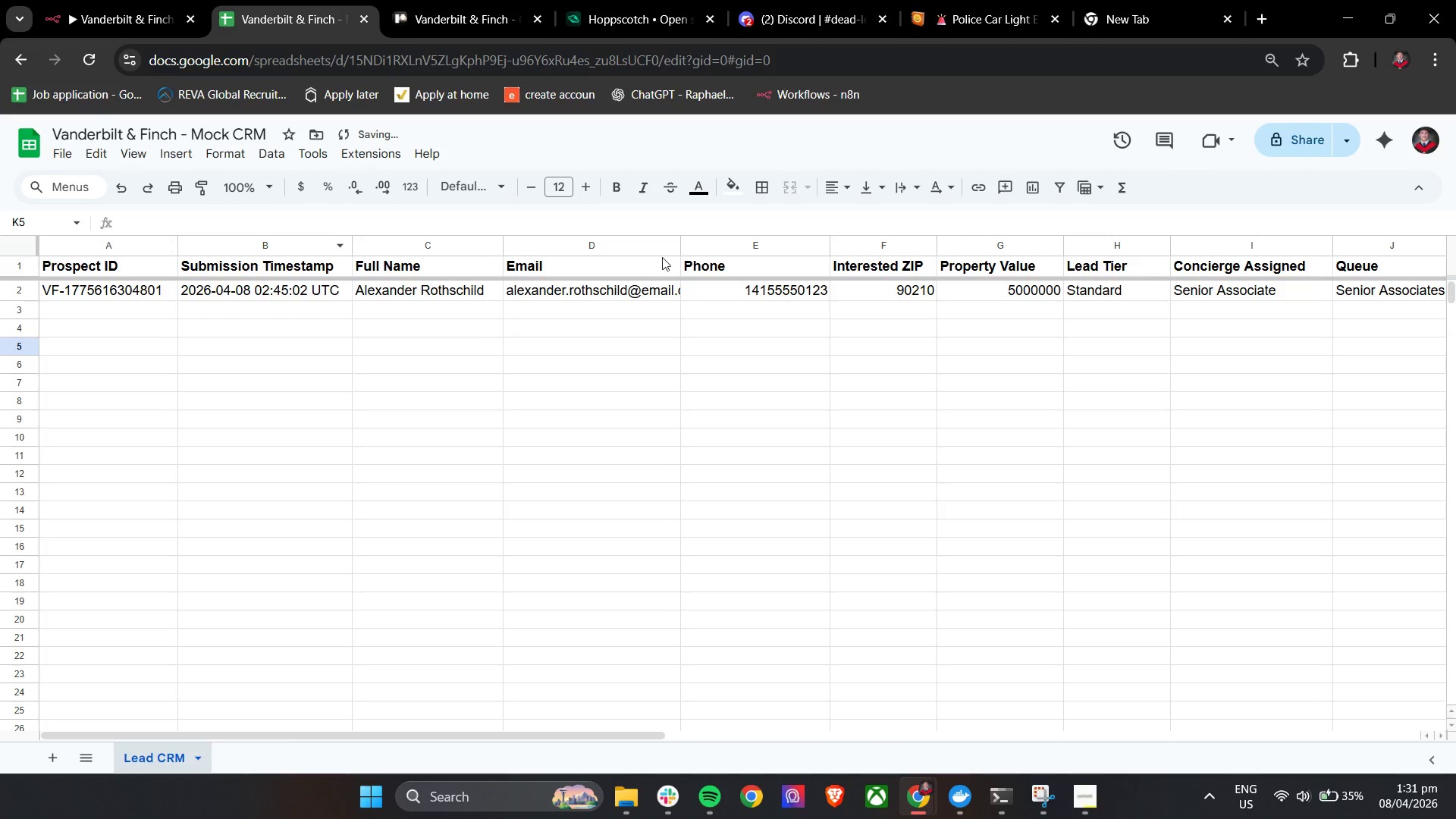 
left_click_drag(start_coordinate=[682, 246], to_coordinate=[704, 247])
 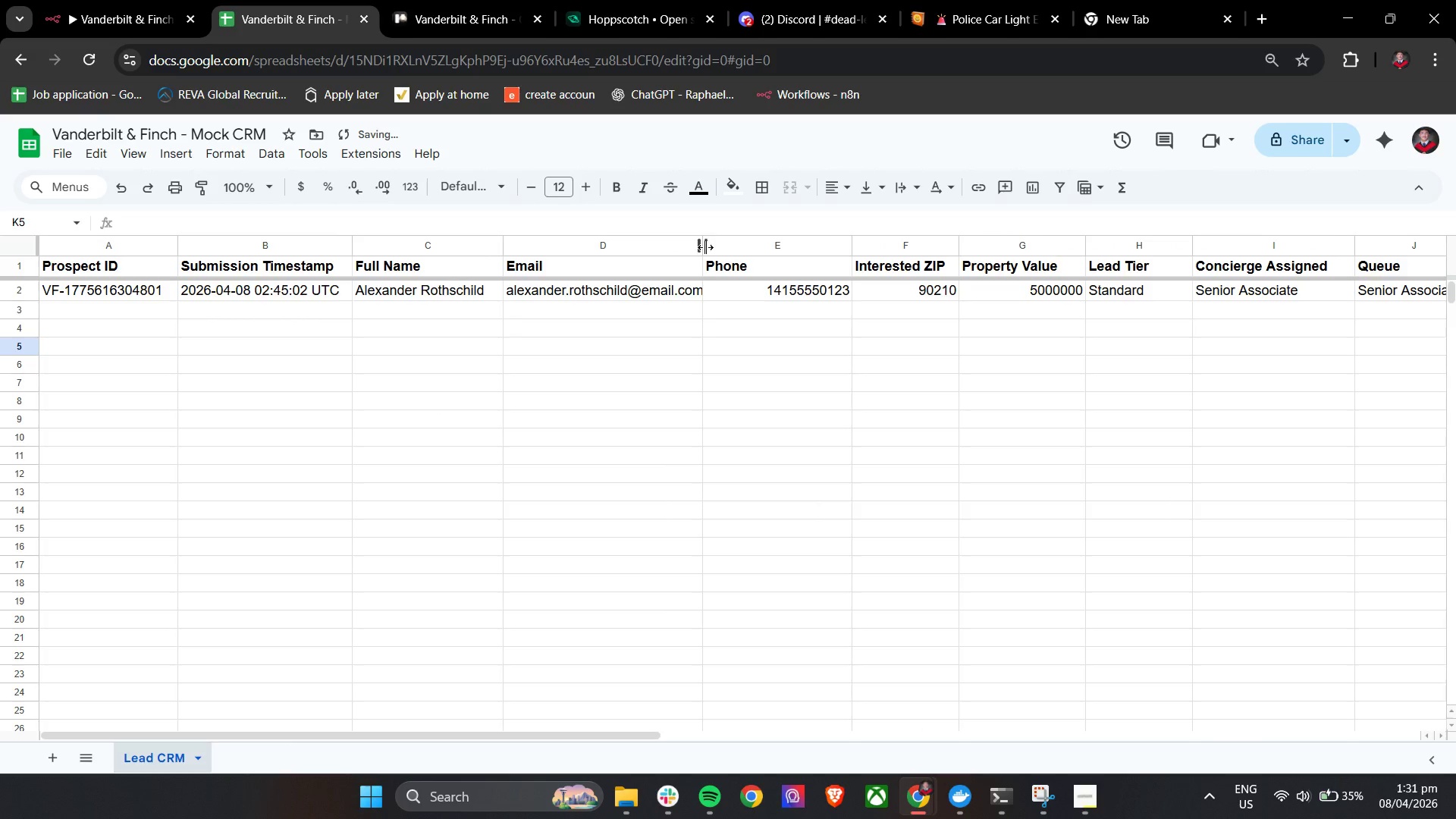 
left_click_drag(start_coordinate=[705, 247], to_coordinate=[720, 246])
 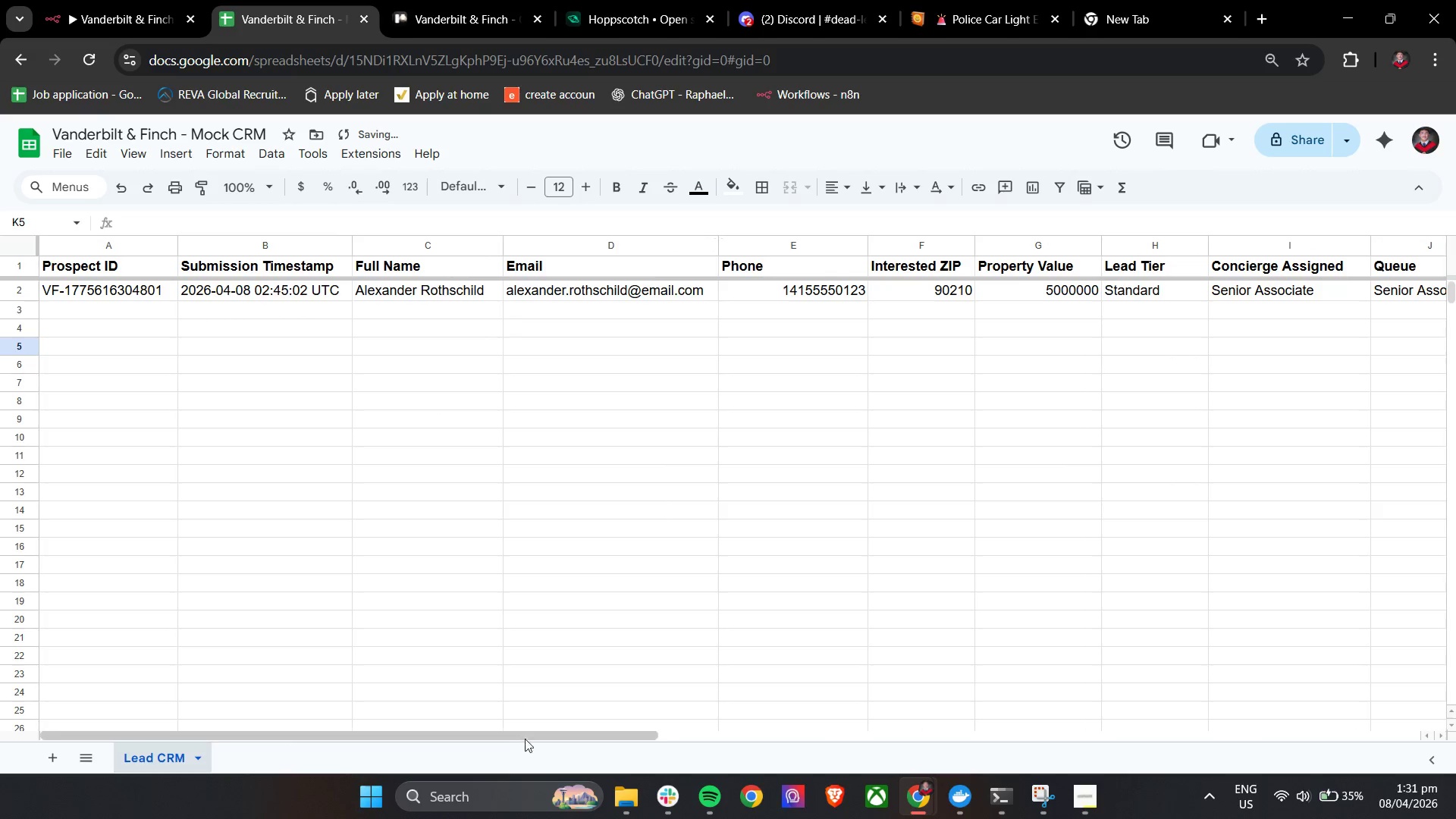 
left_click_drag(start_coordinate=[528, 737], to_coordinate=[486, 741])
 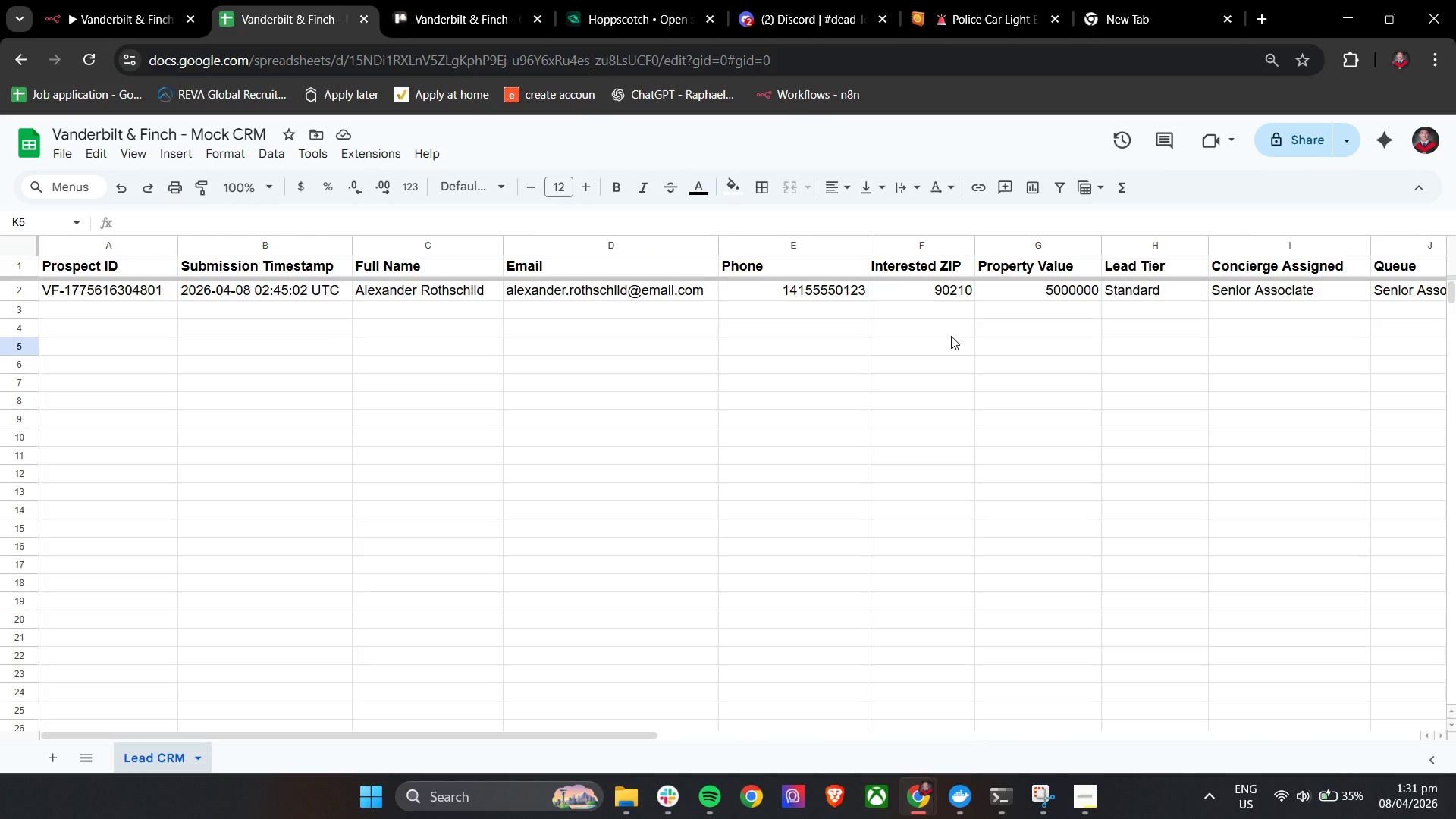 
wait(13.28)
 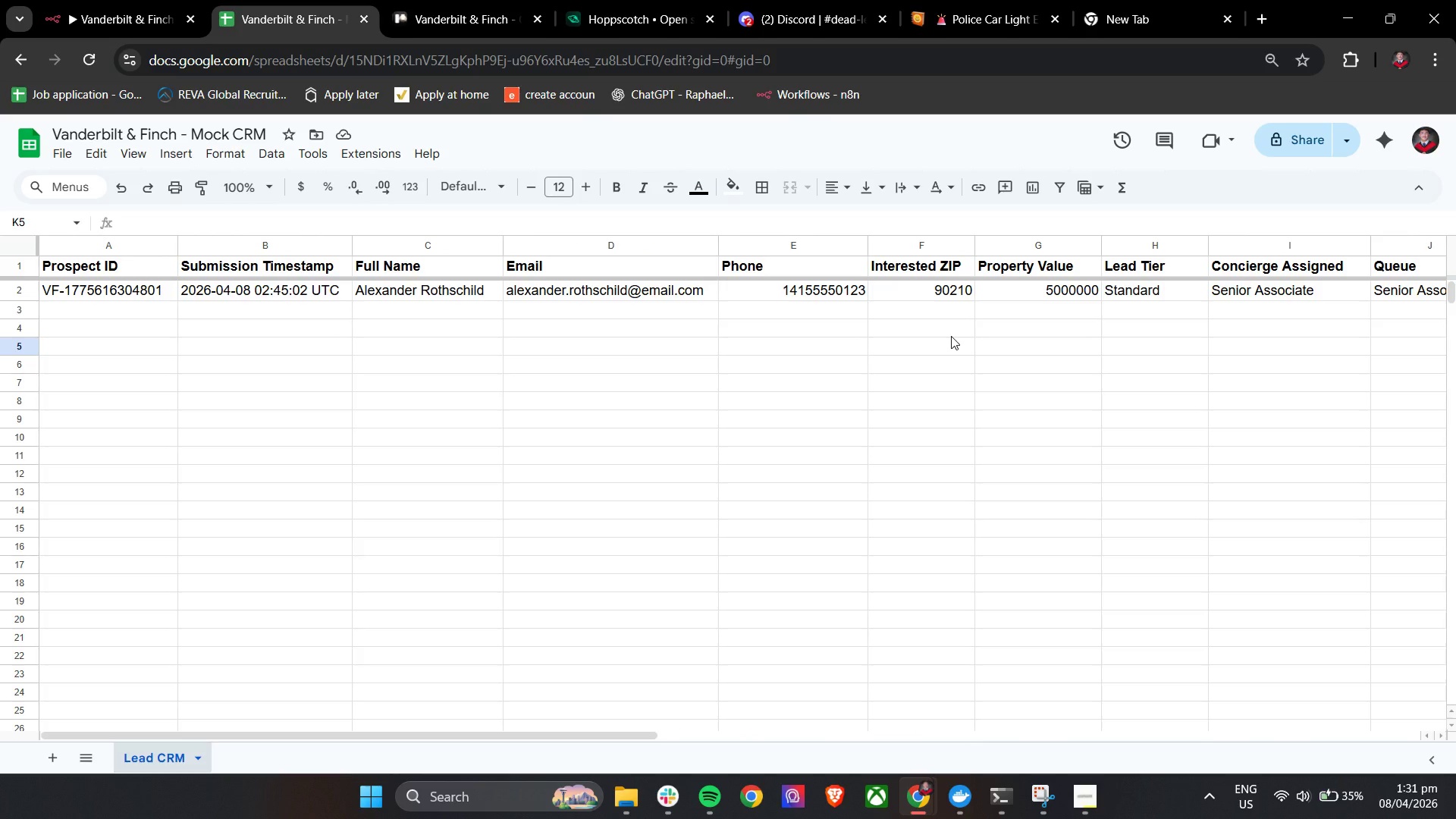 
left_click([121, 0])
 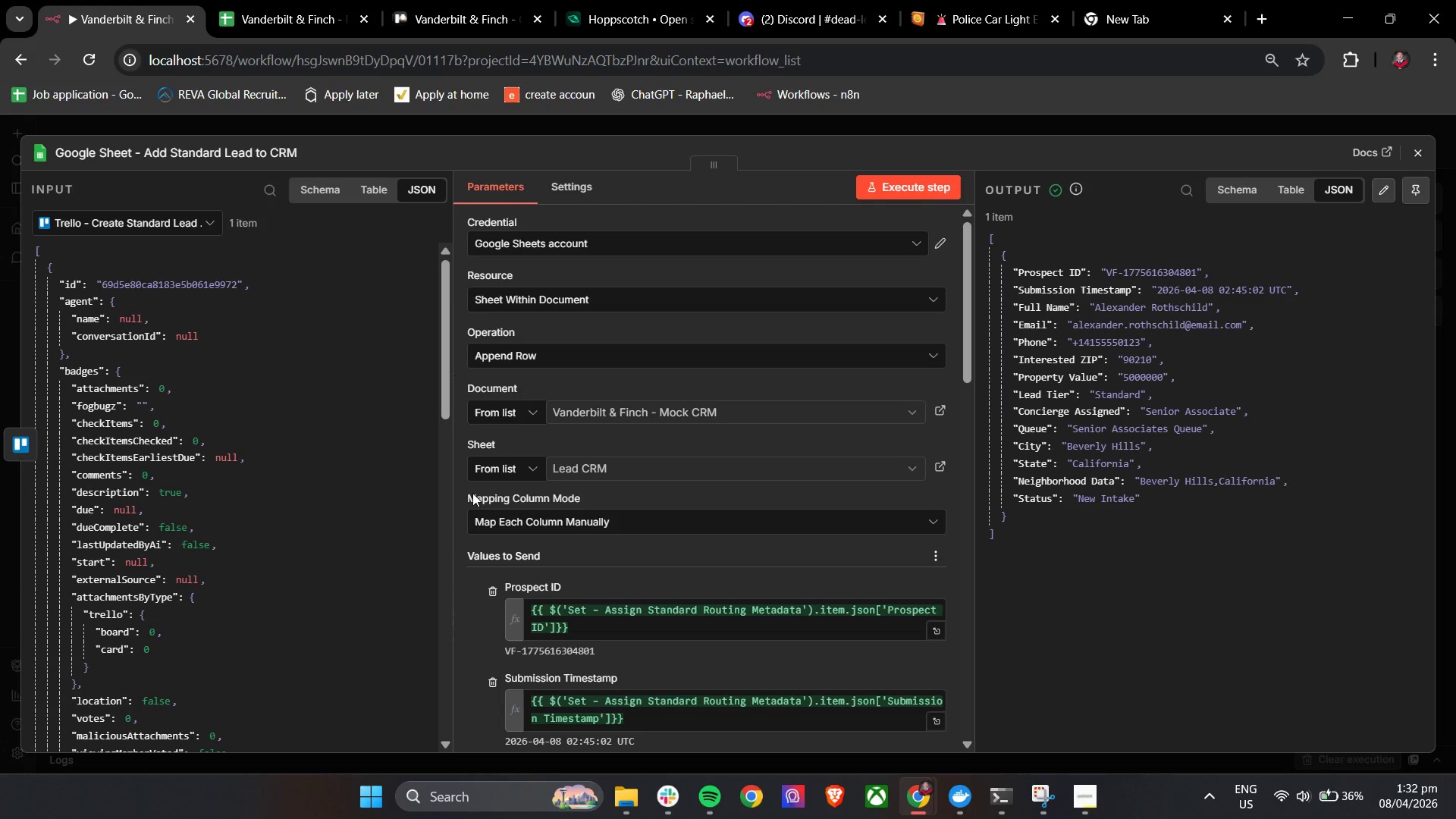 
scroll: coordinate [811, 617], scroll_direction: down, amount: 16.0
 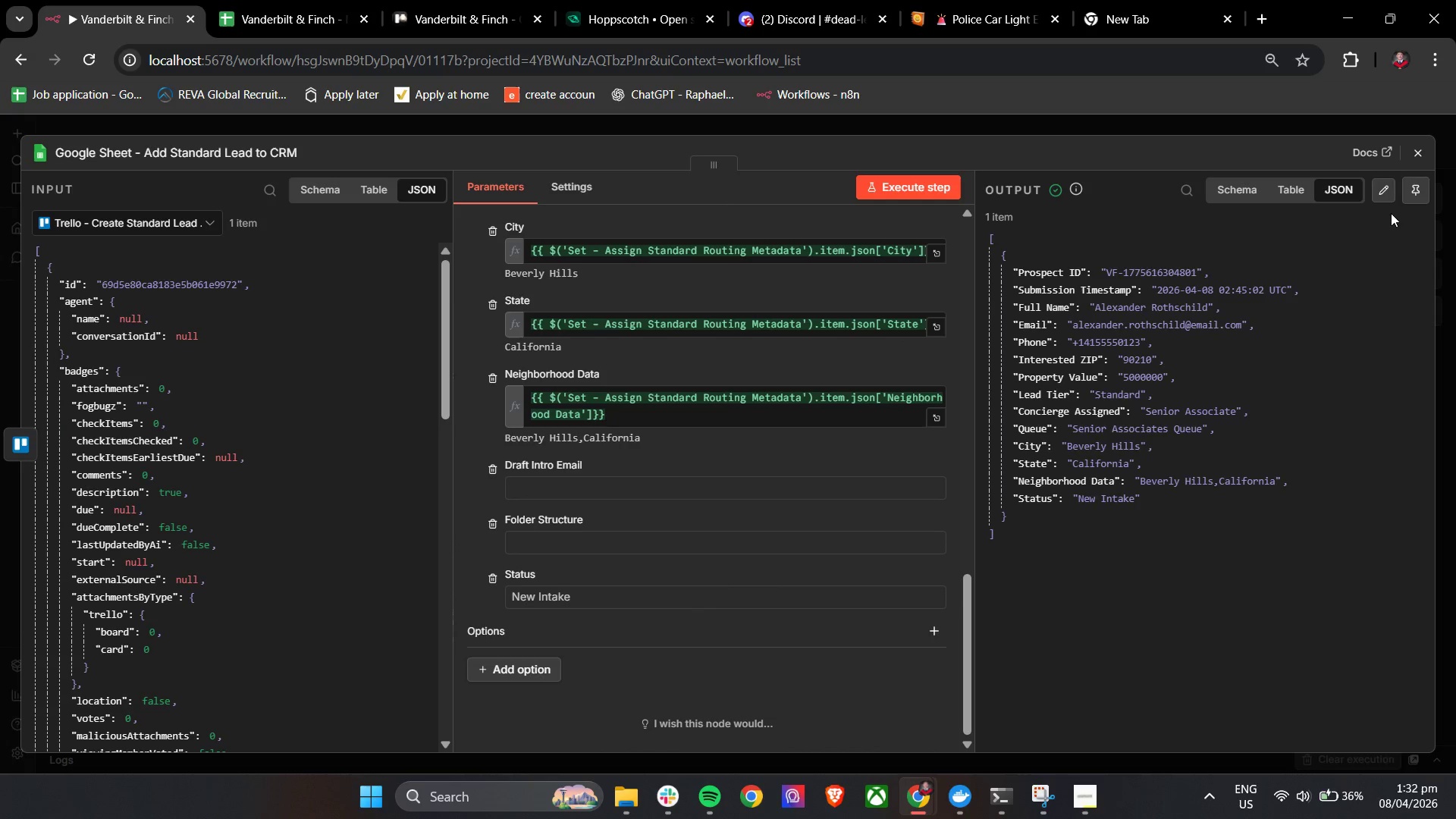 
wait(7.11)
 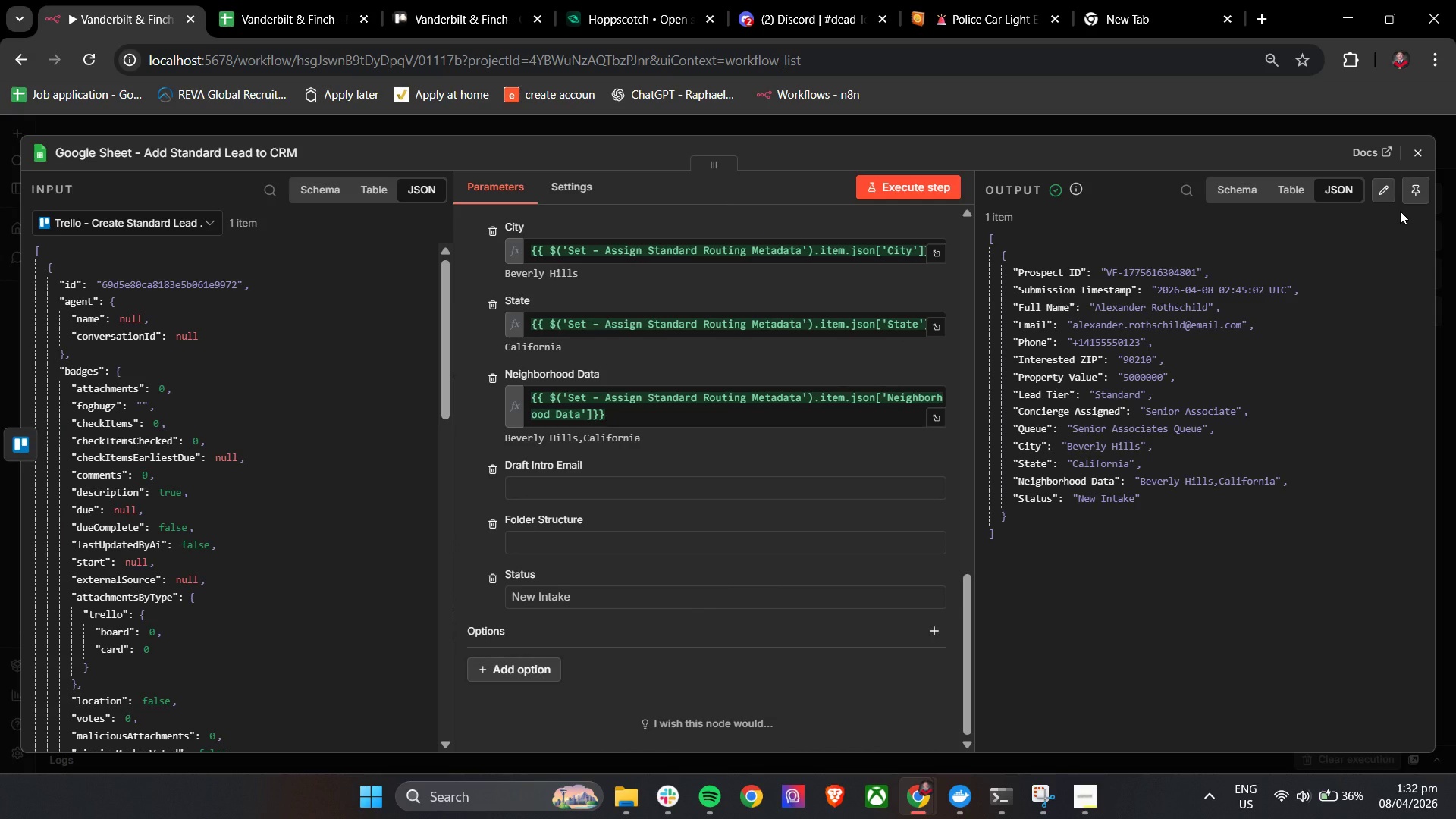 
left_click([1422, 147])
 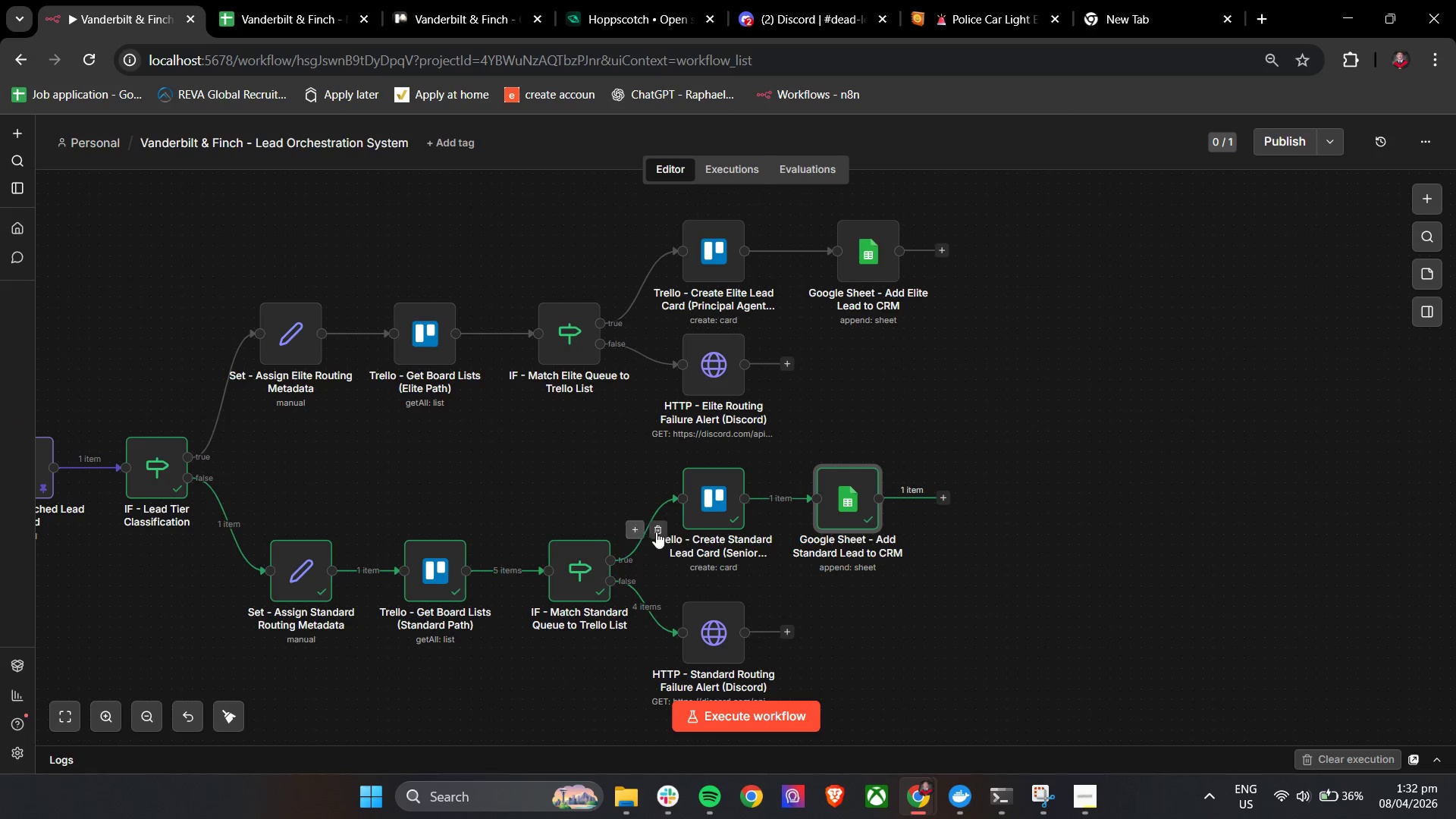 
double_click([692, 519])
 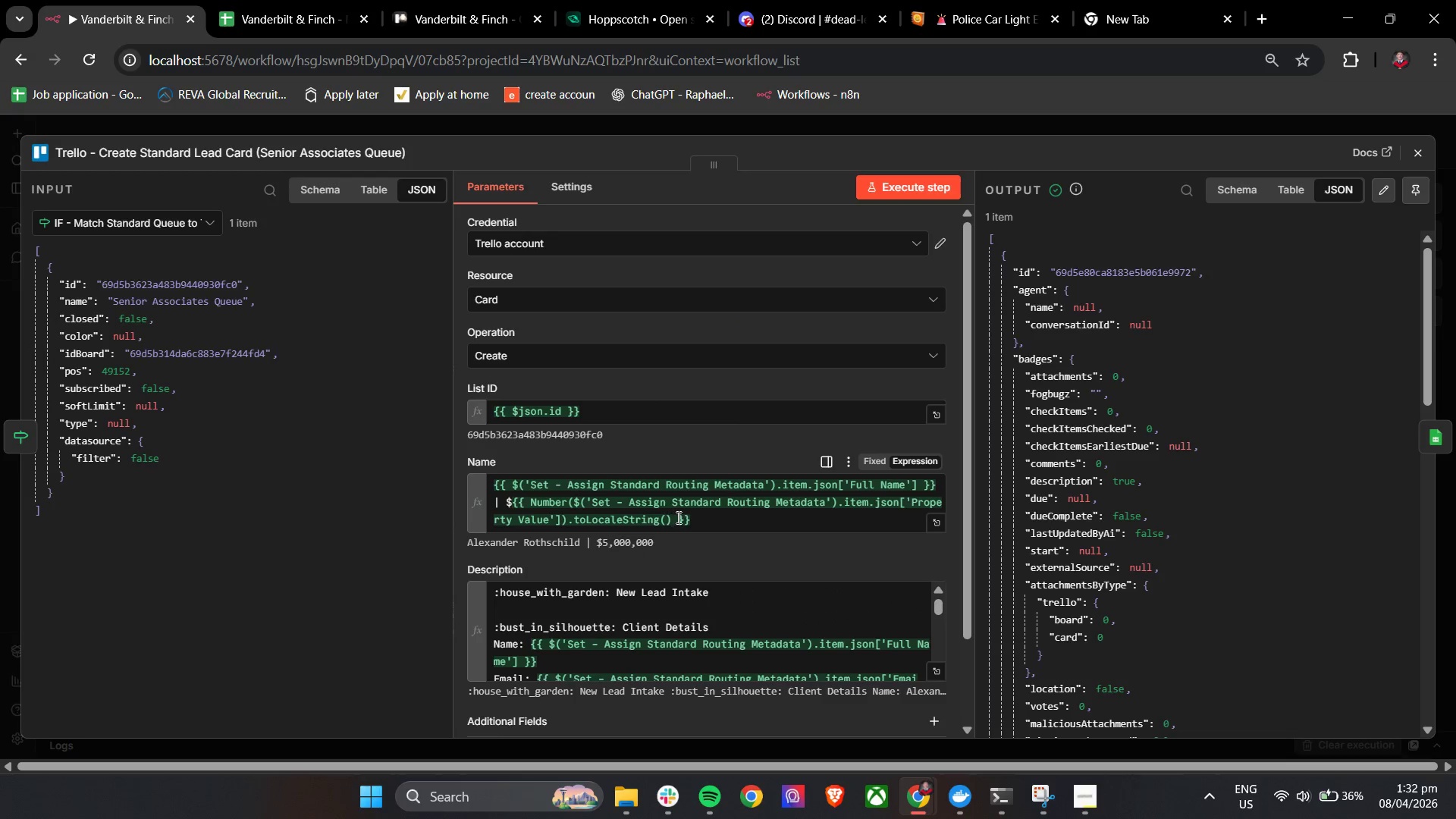 
scroll: coordinate [671, 527], scroll_direction: down, amount: 7.0
 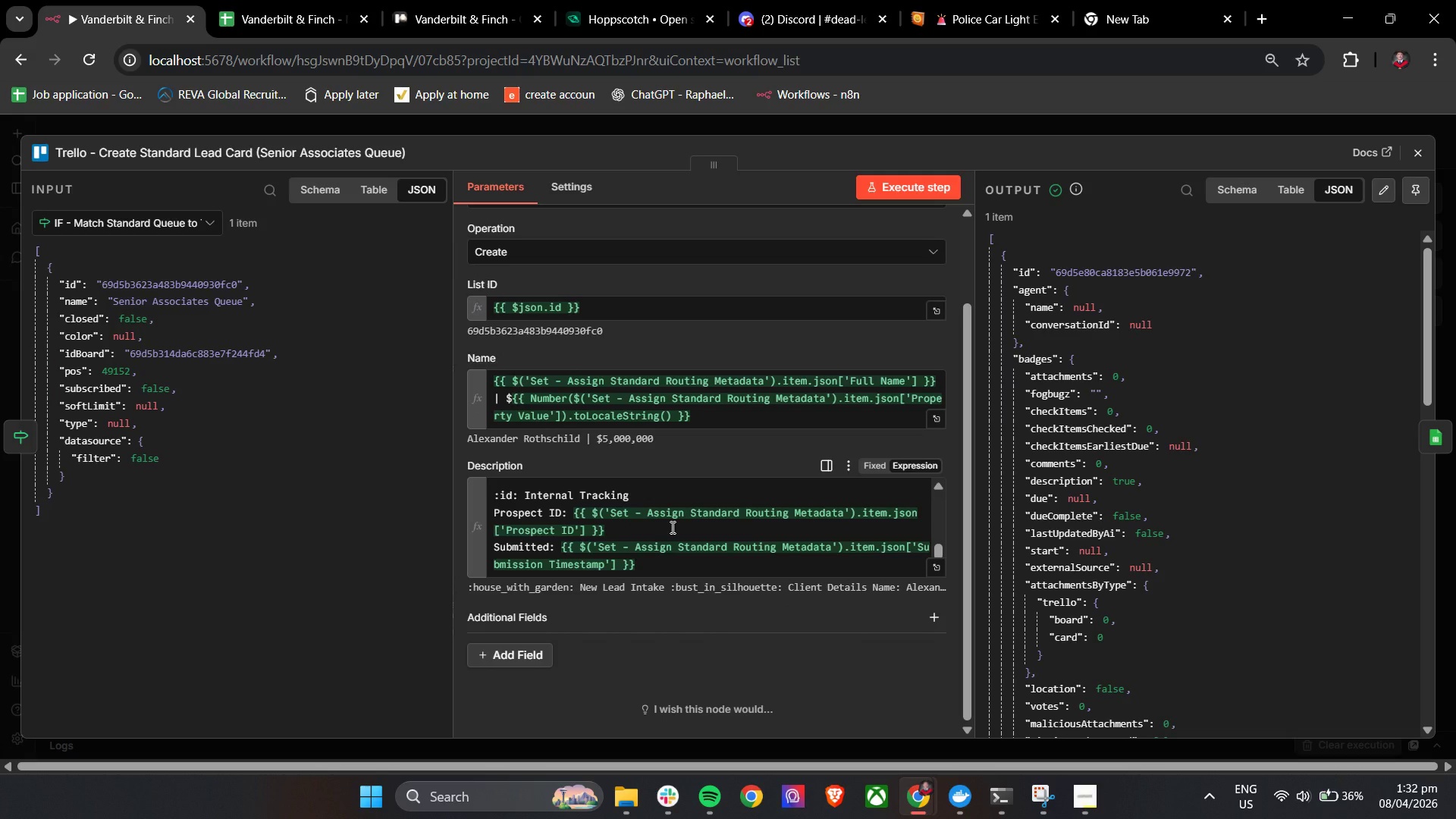 
scroll: coordinate [671, 527], scroll_direction: up, amount: 1.0
 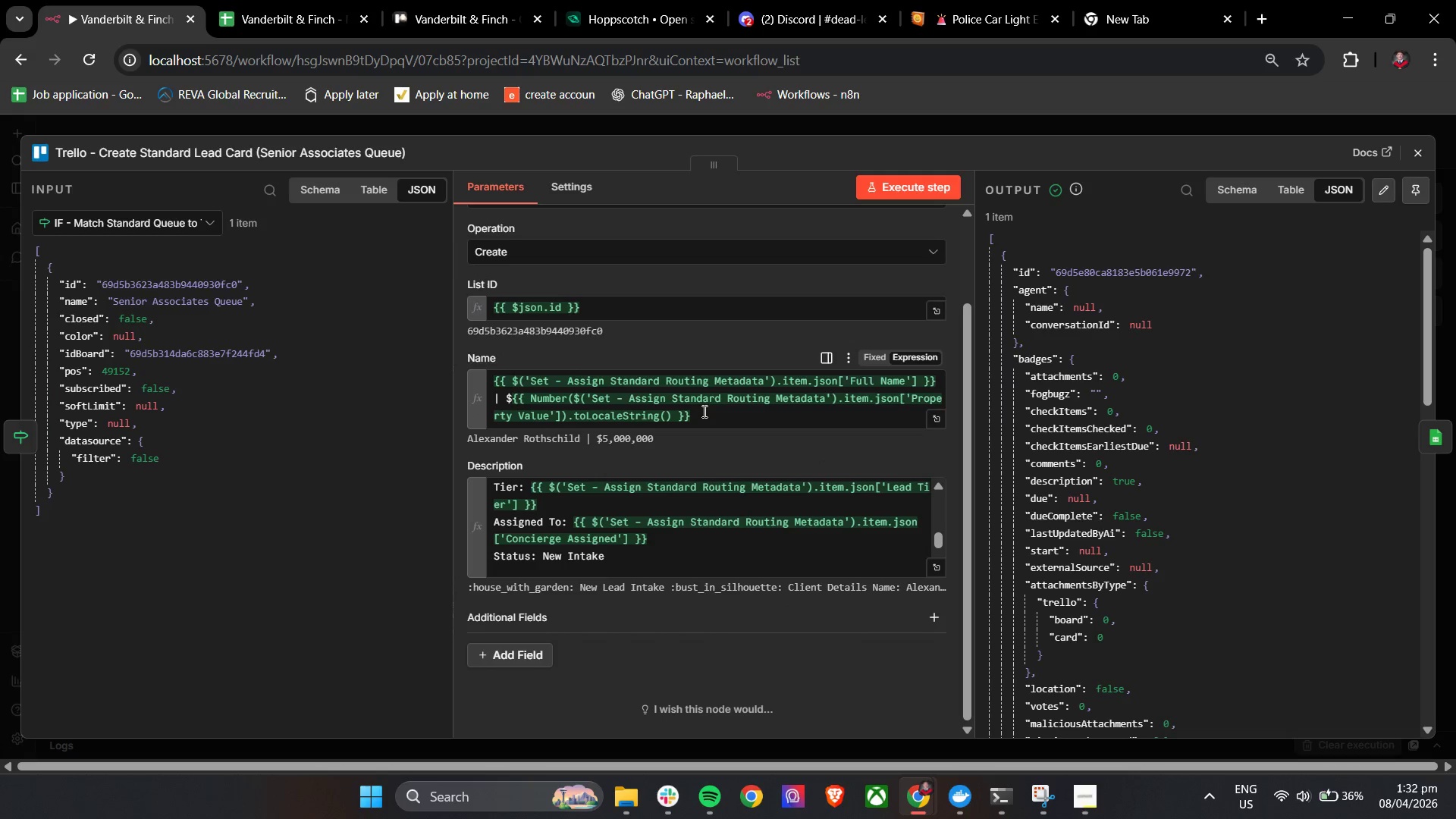 
left_click_drag(start_coordinate=[702, 413], to_coordinate=[507, 400])
 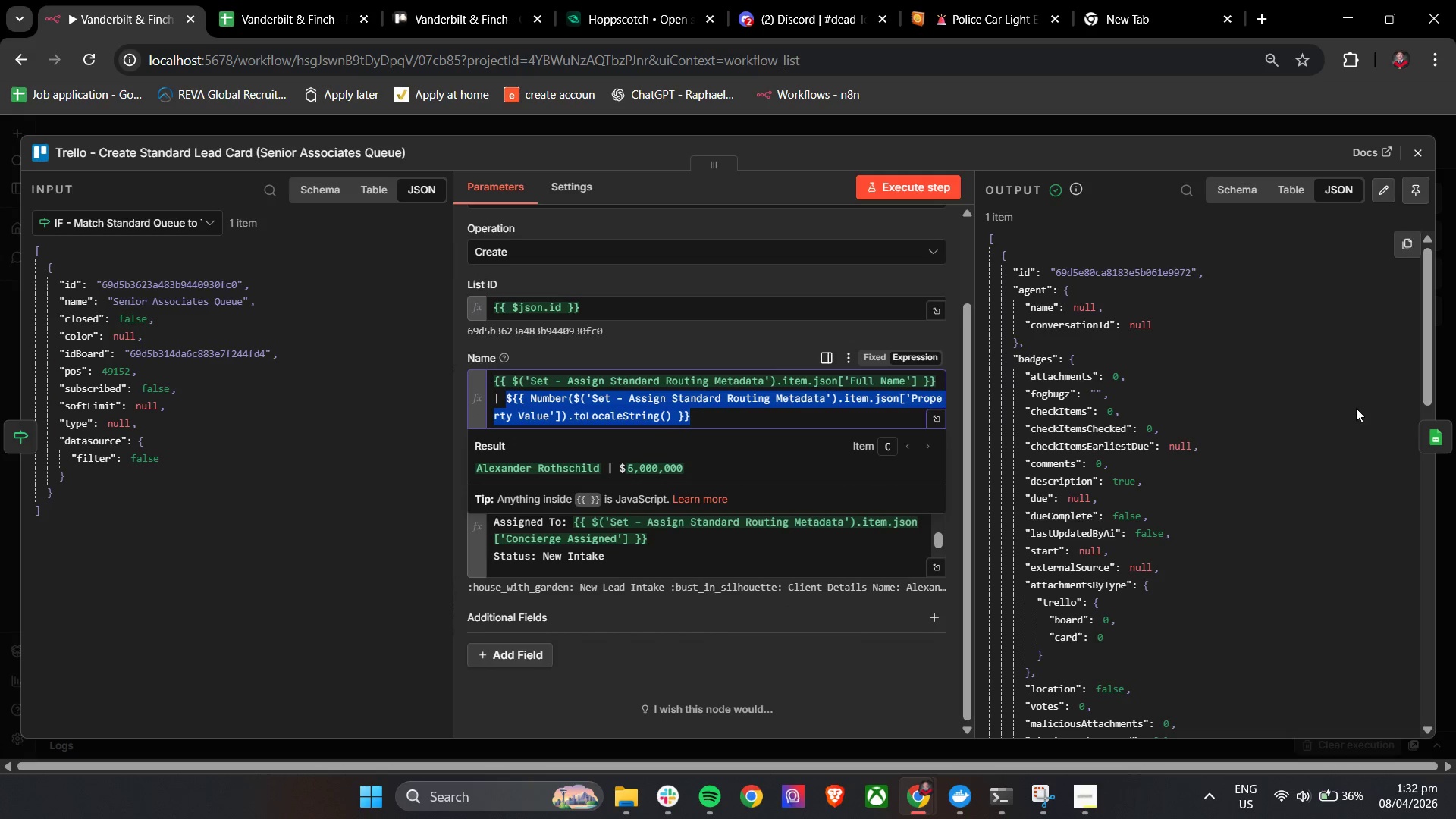 
key(Control+C)
 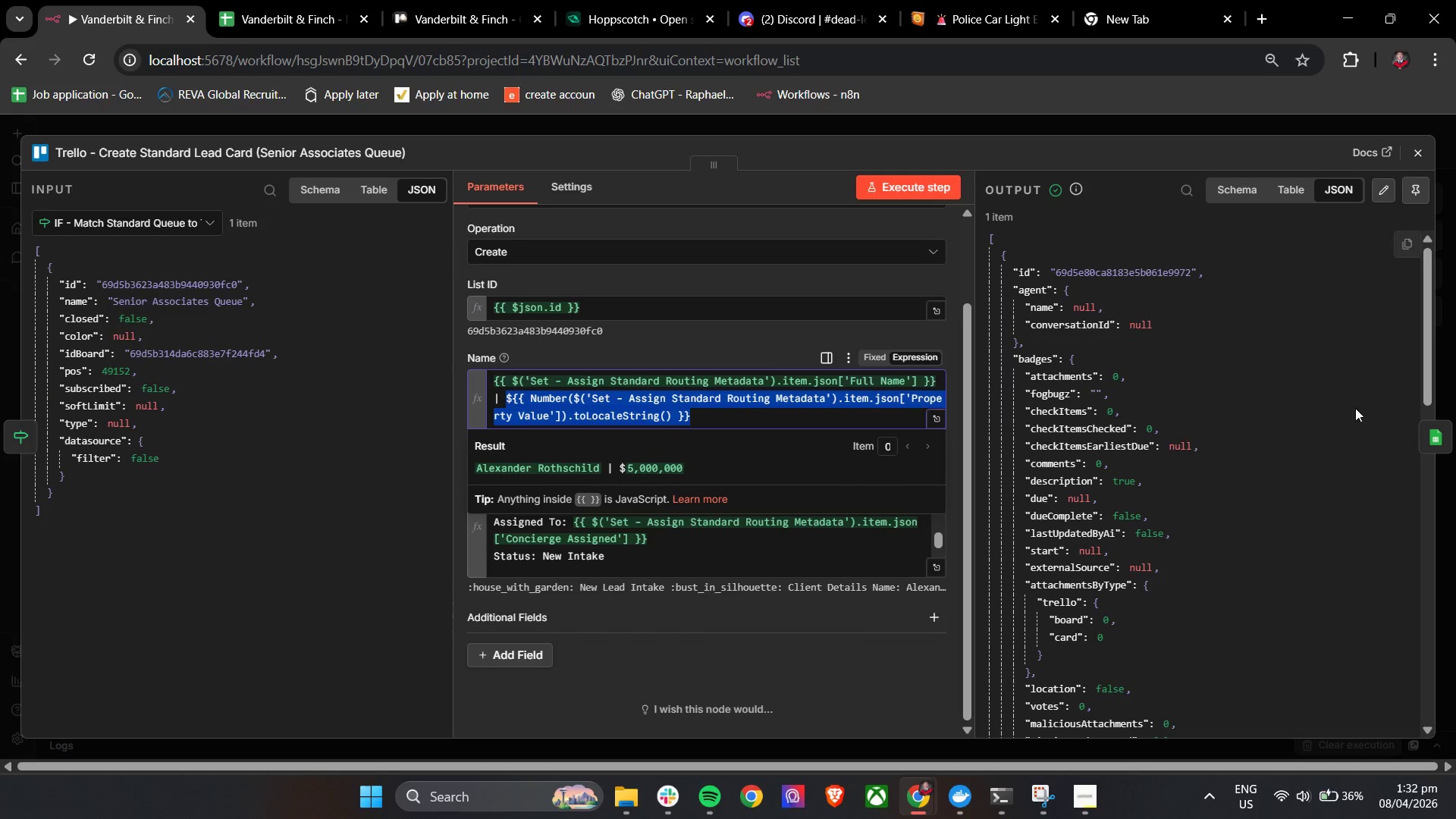 
key(Control+C)
 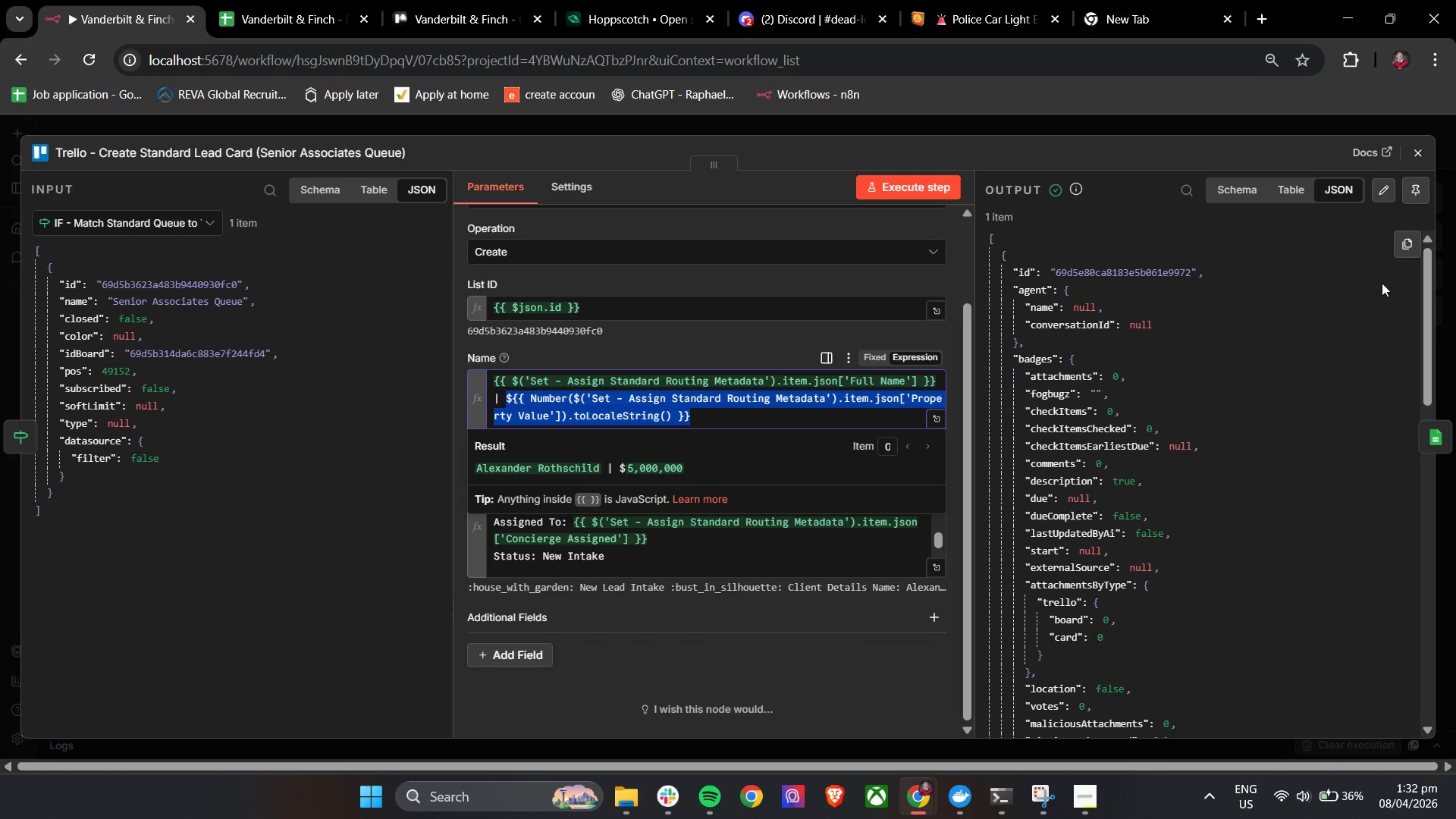 
key(Control+C)
 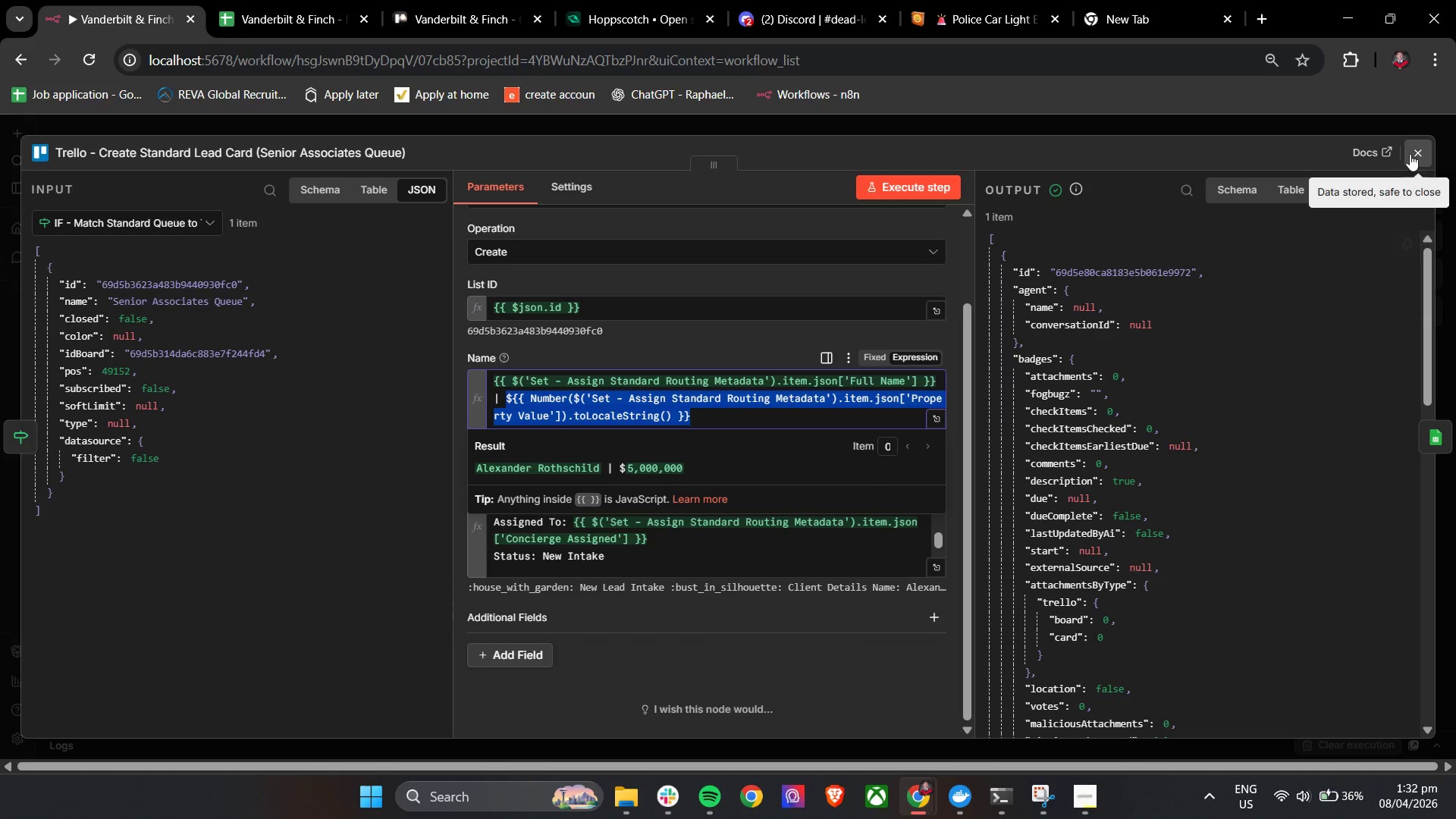 
left_click([1415, 147])
 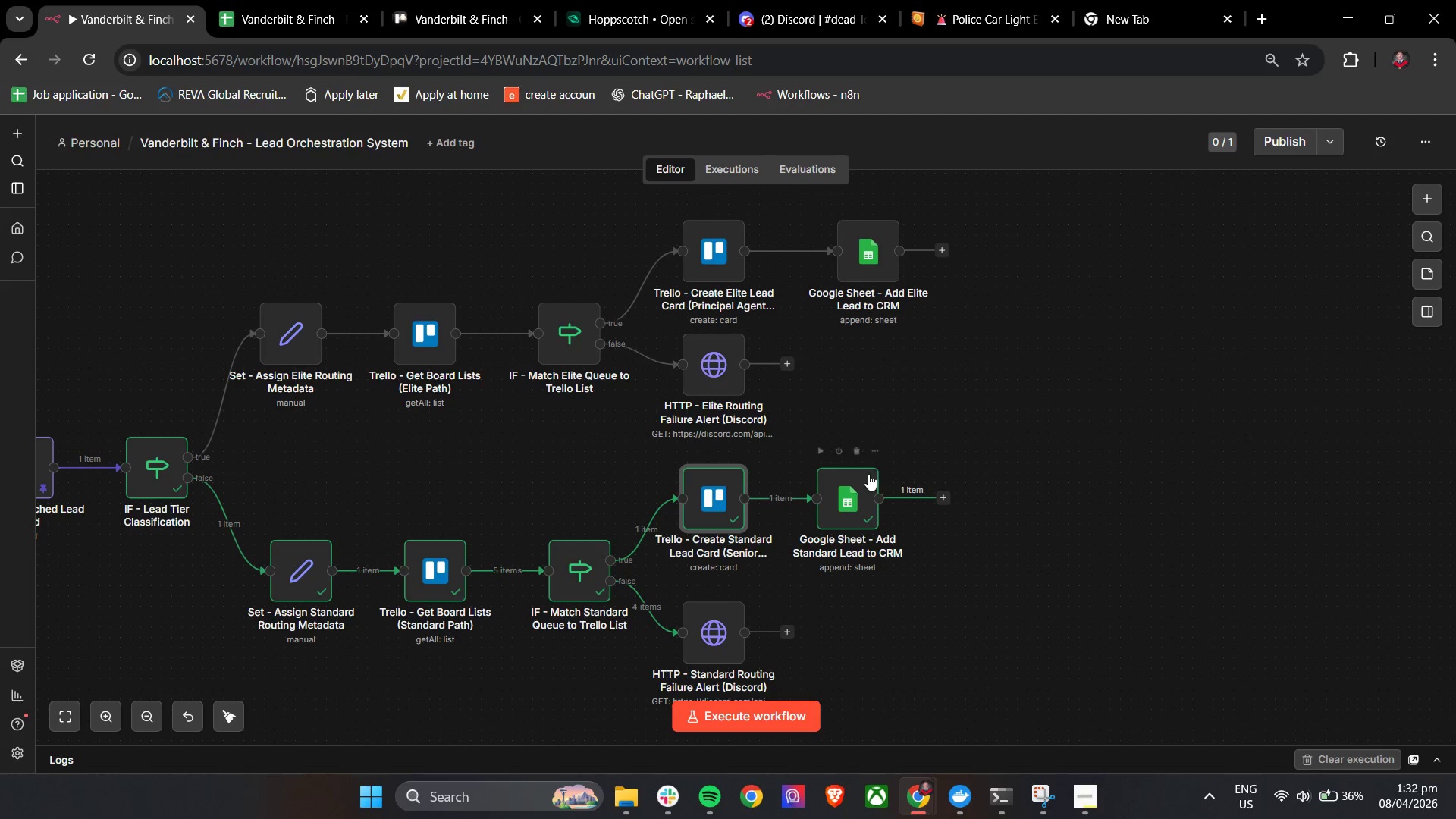 
double_click([839, 495])
 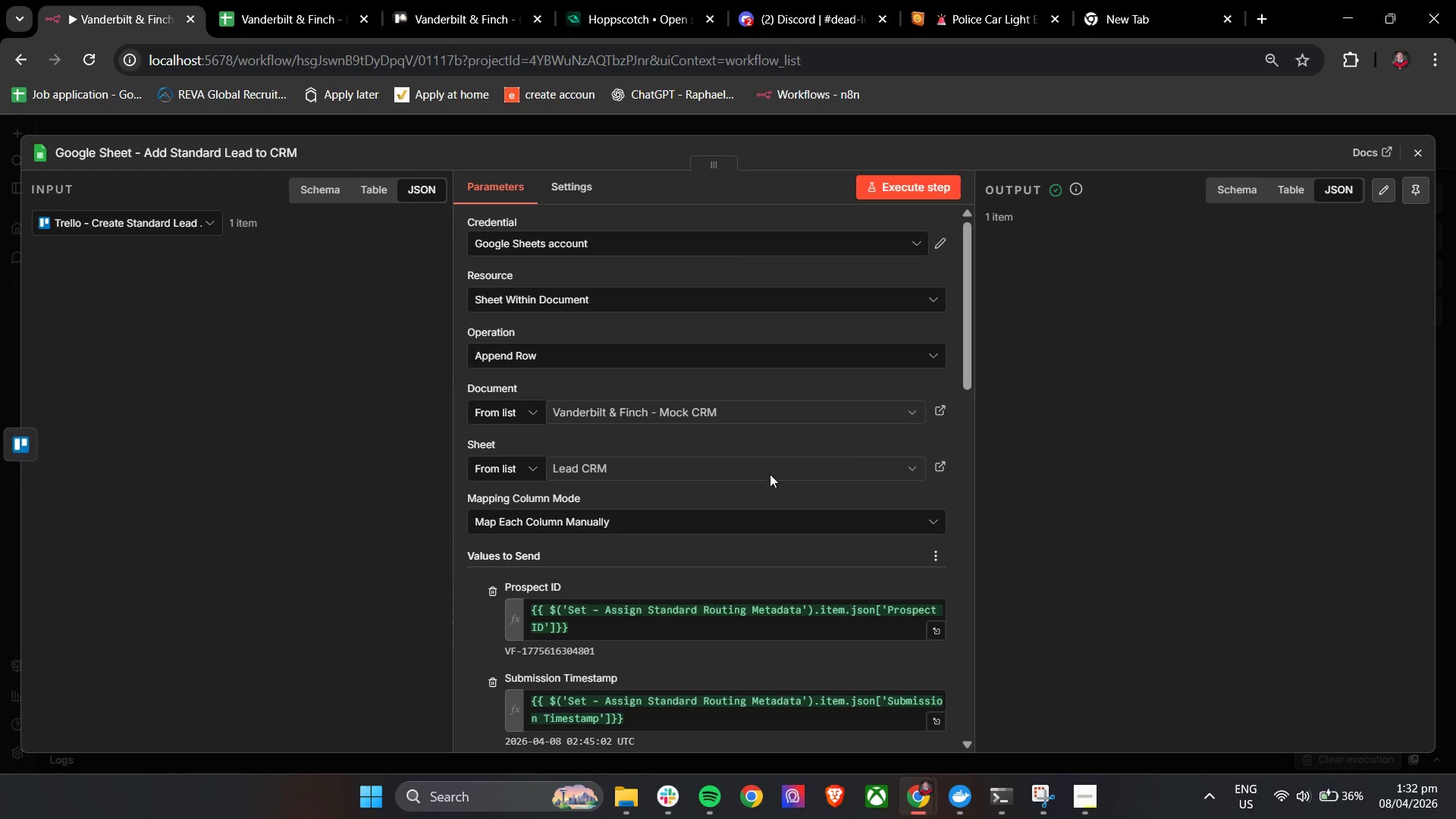 
scroll: coordinate [673, 522], scroll_direction: down, amount: 7.0
 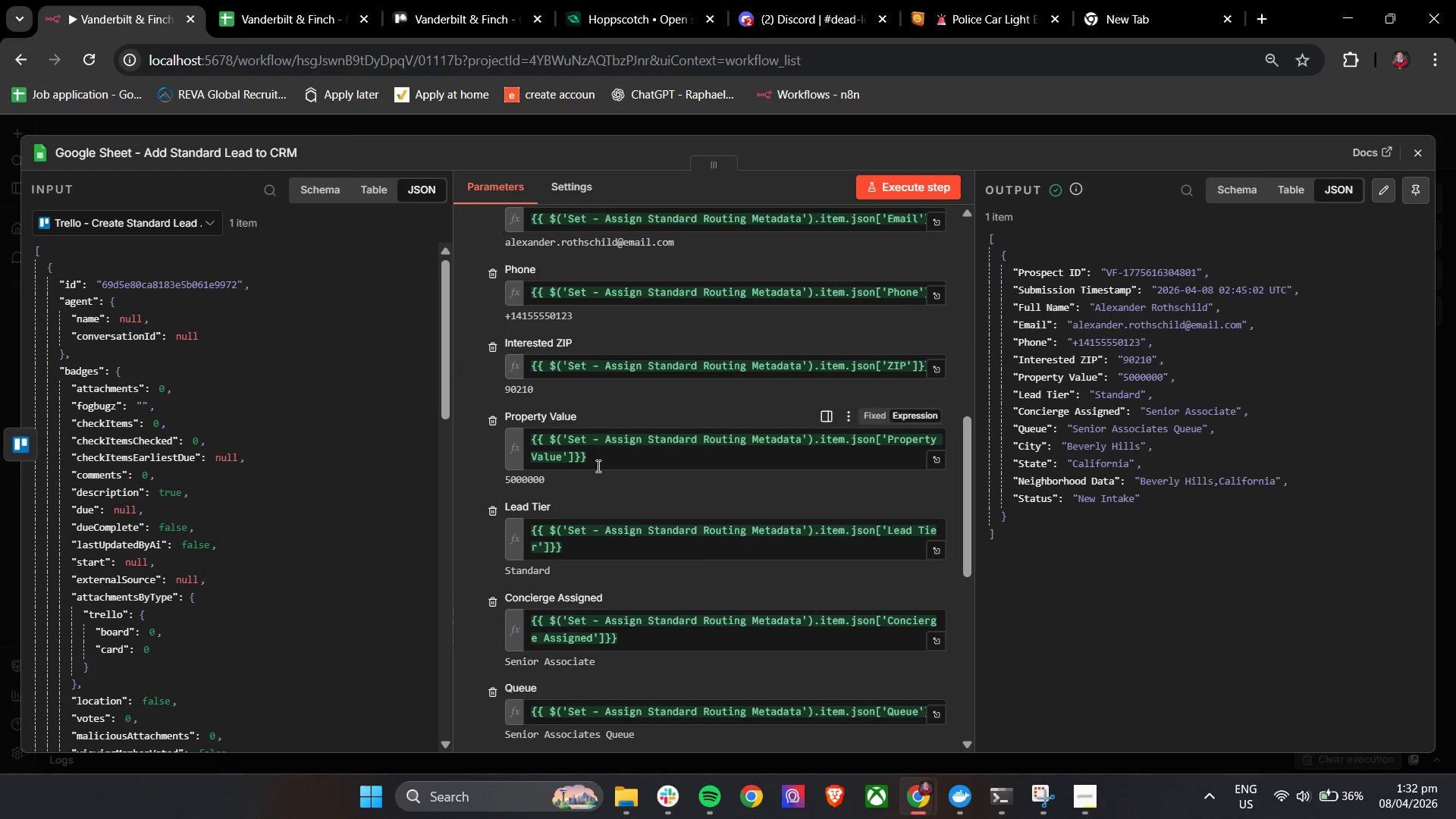 
left_click_drag(start_coordinate=[601, 453], to_coordinate=[519, 436])
 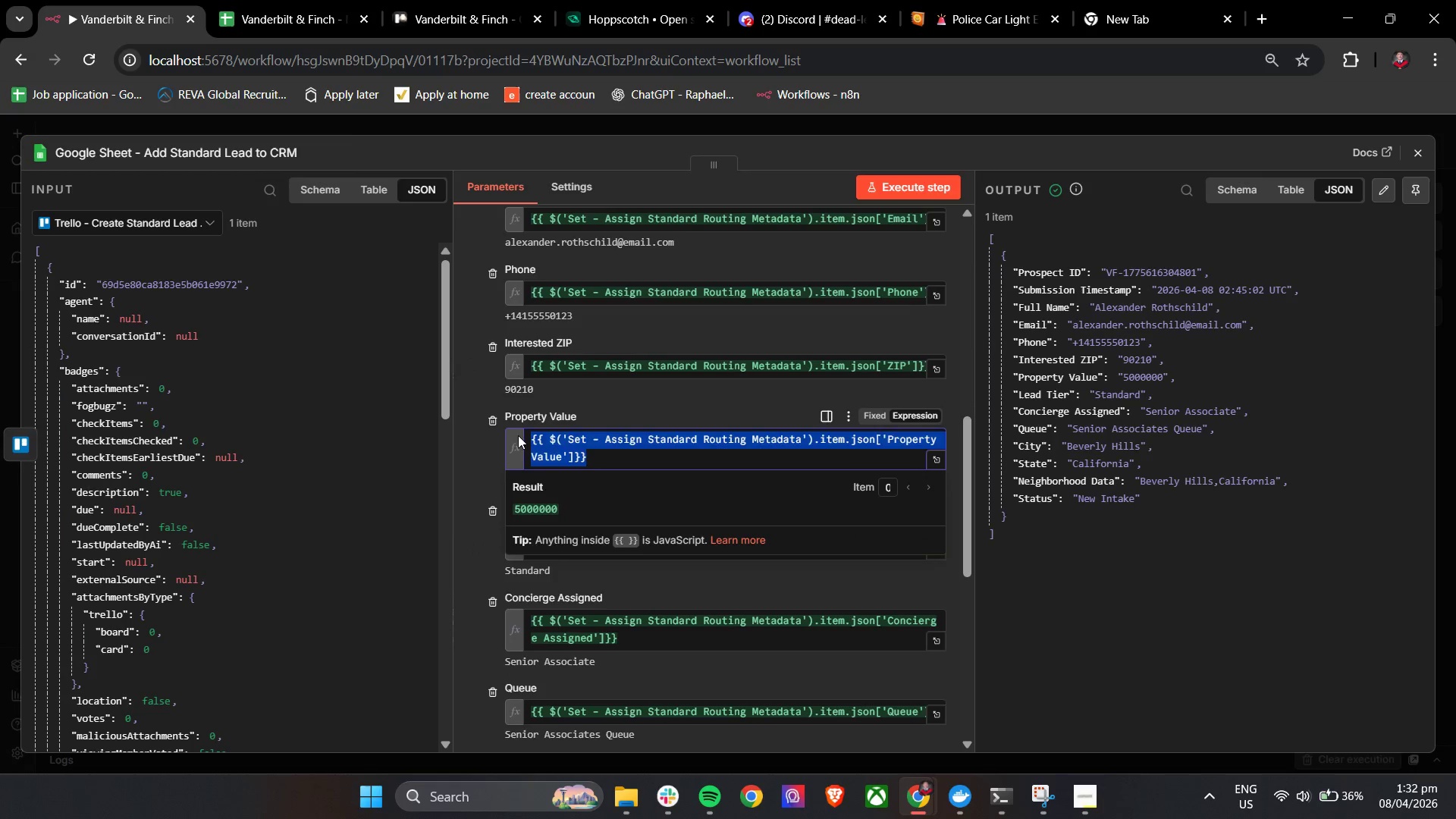 
key(Control+V)
 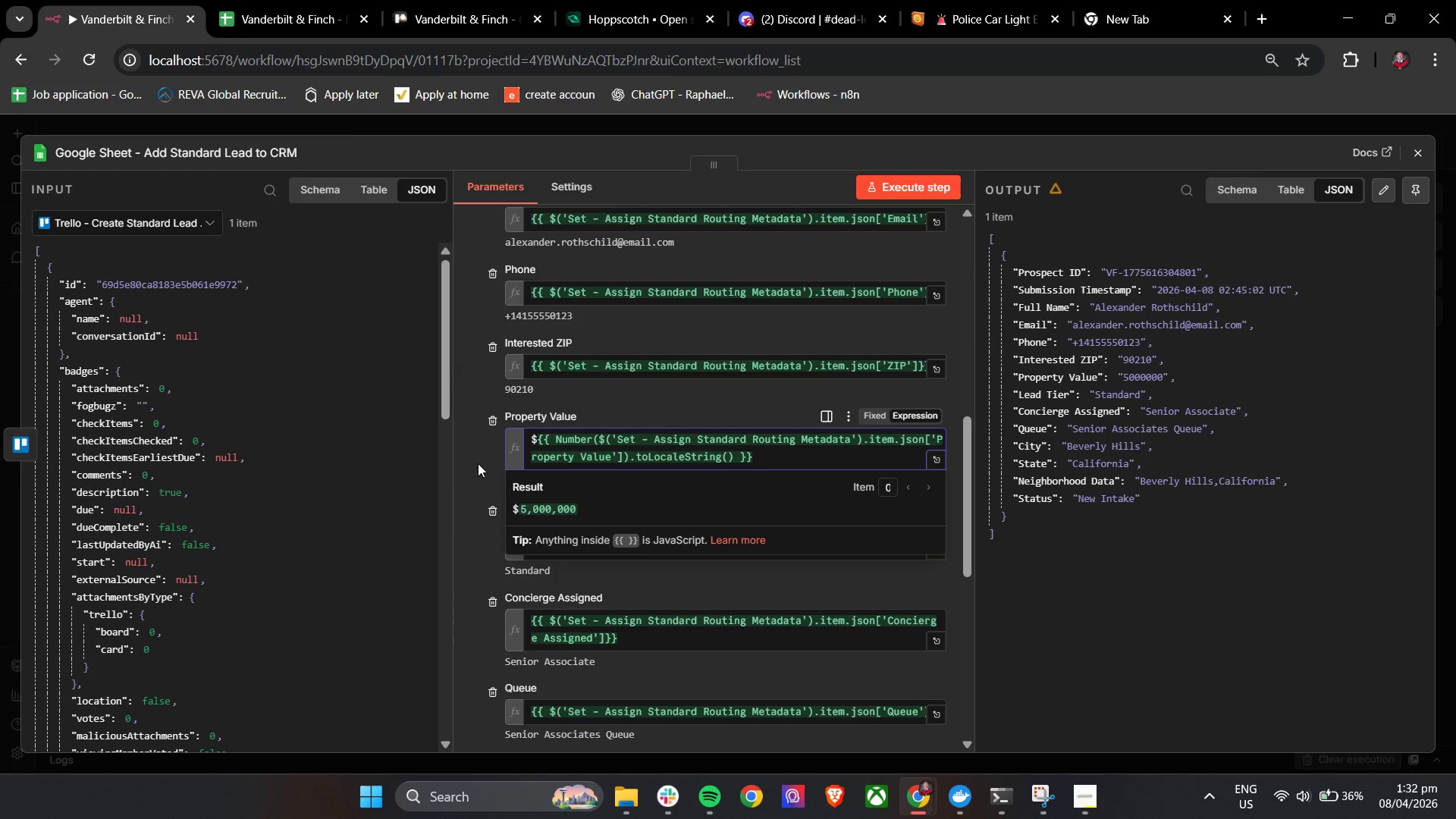 
left_click([483, 457])
 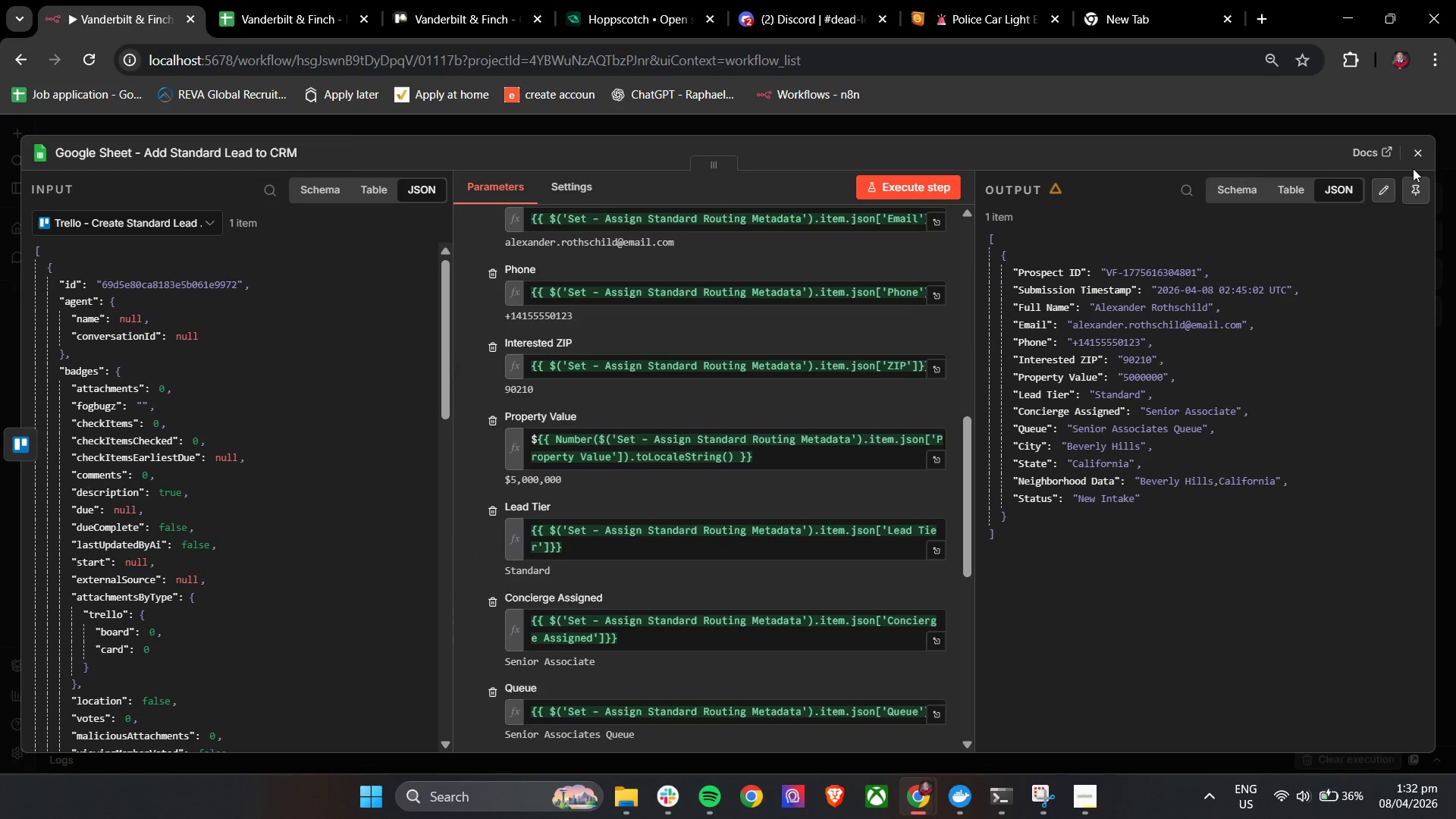 
left_click([1420, 152])
 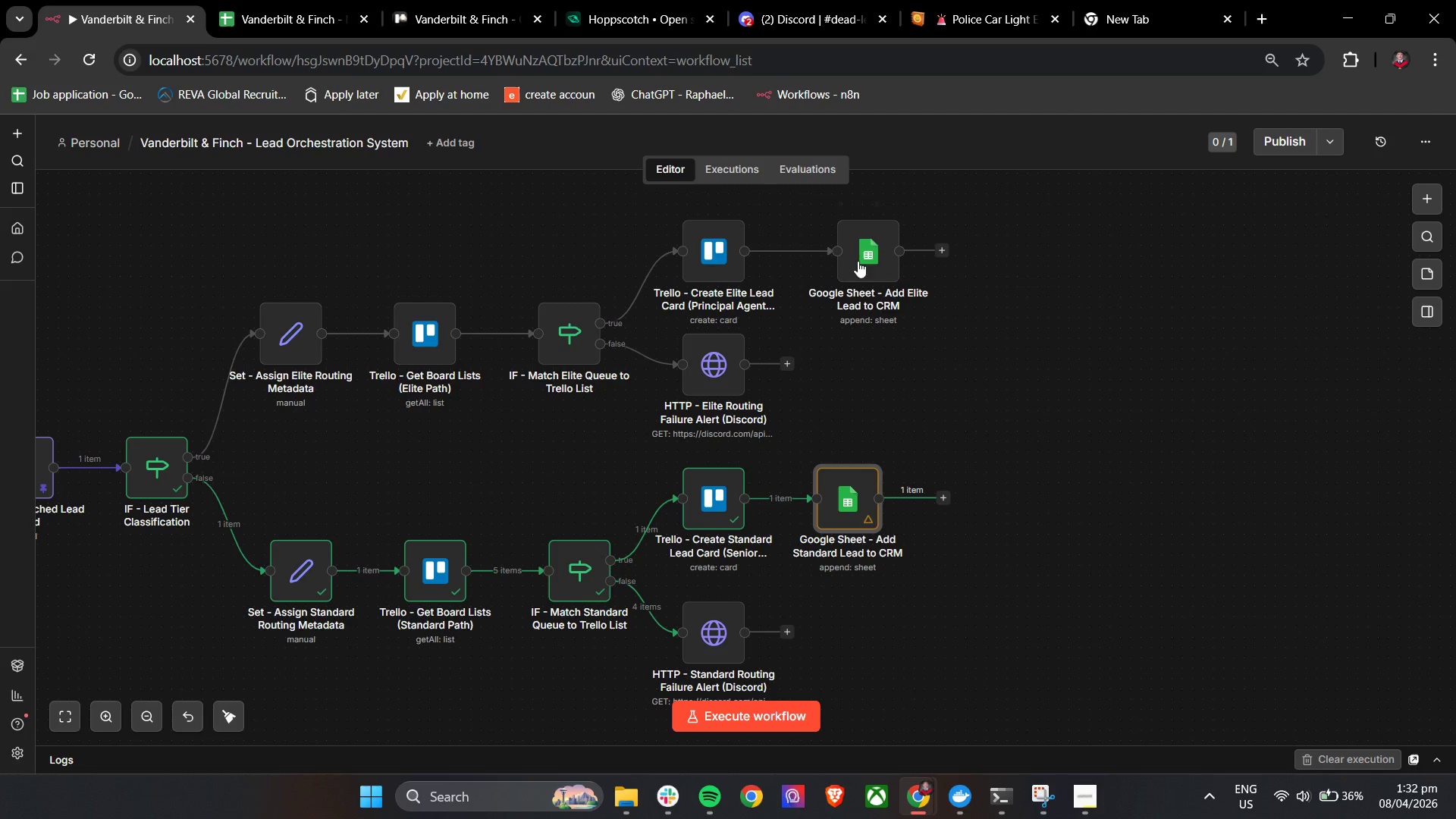 
double_click([876, 233])
 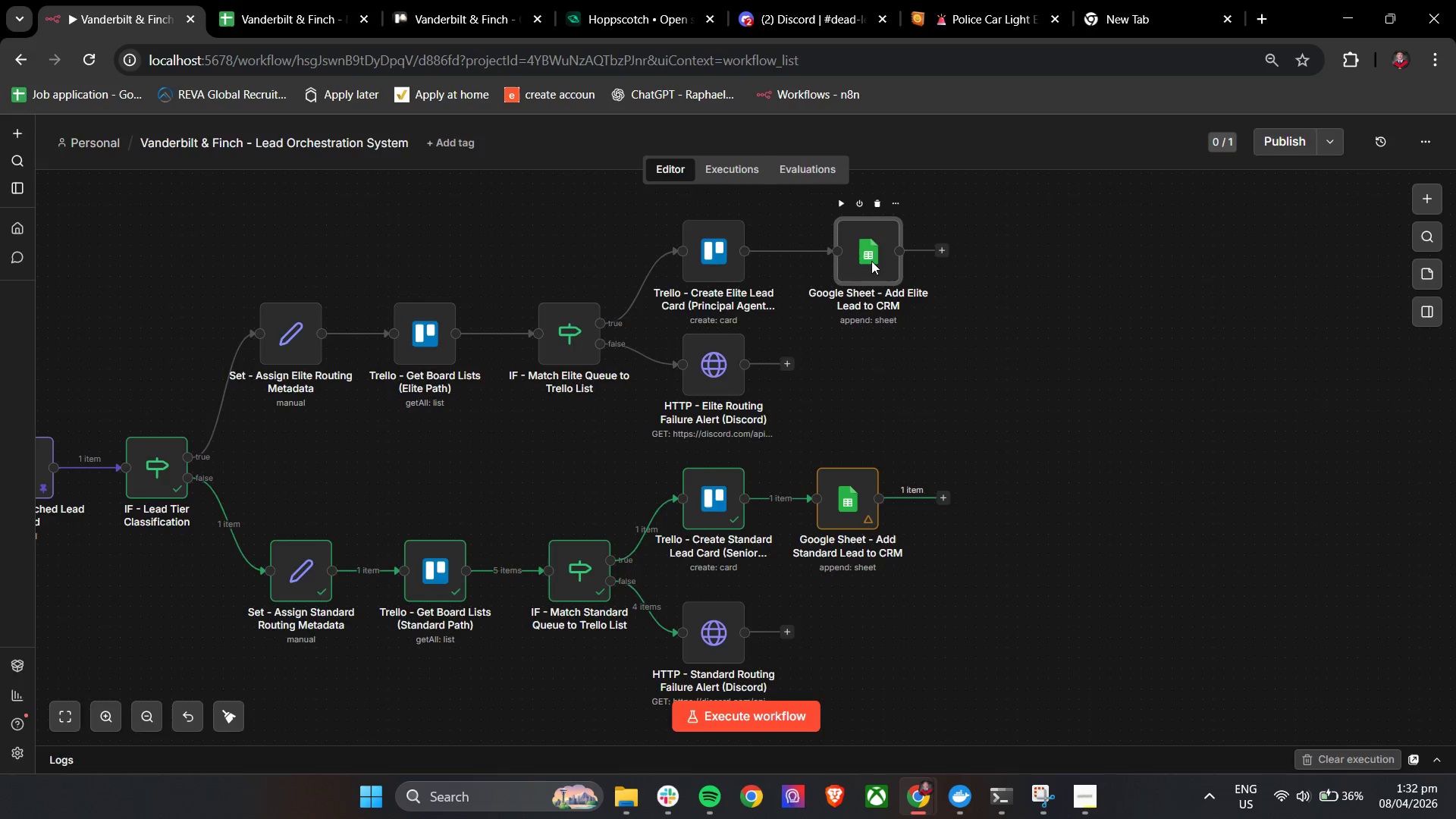 
left_click([871, 250])
 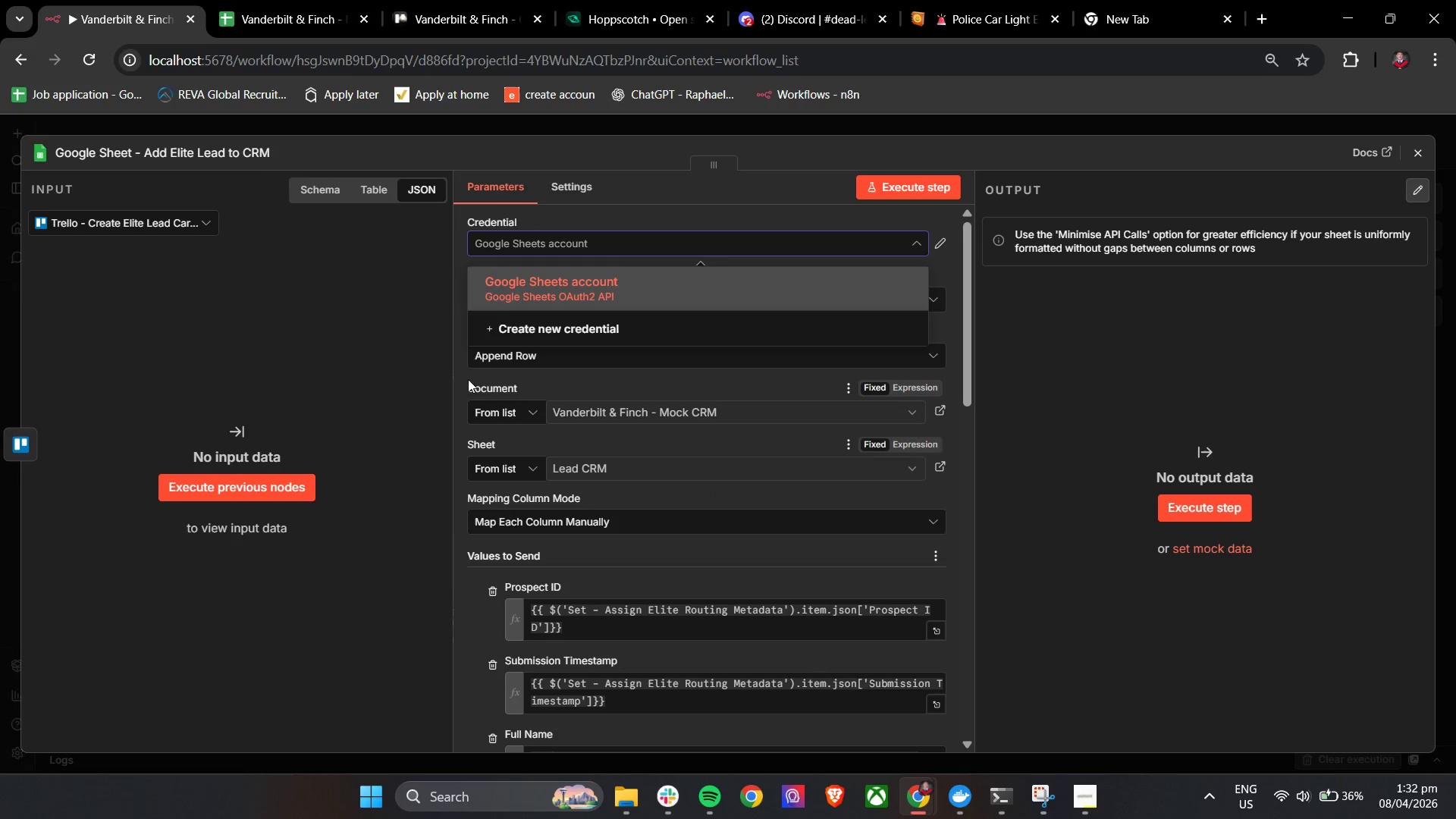 
left_click([457, 353])
 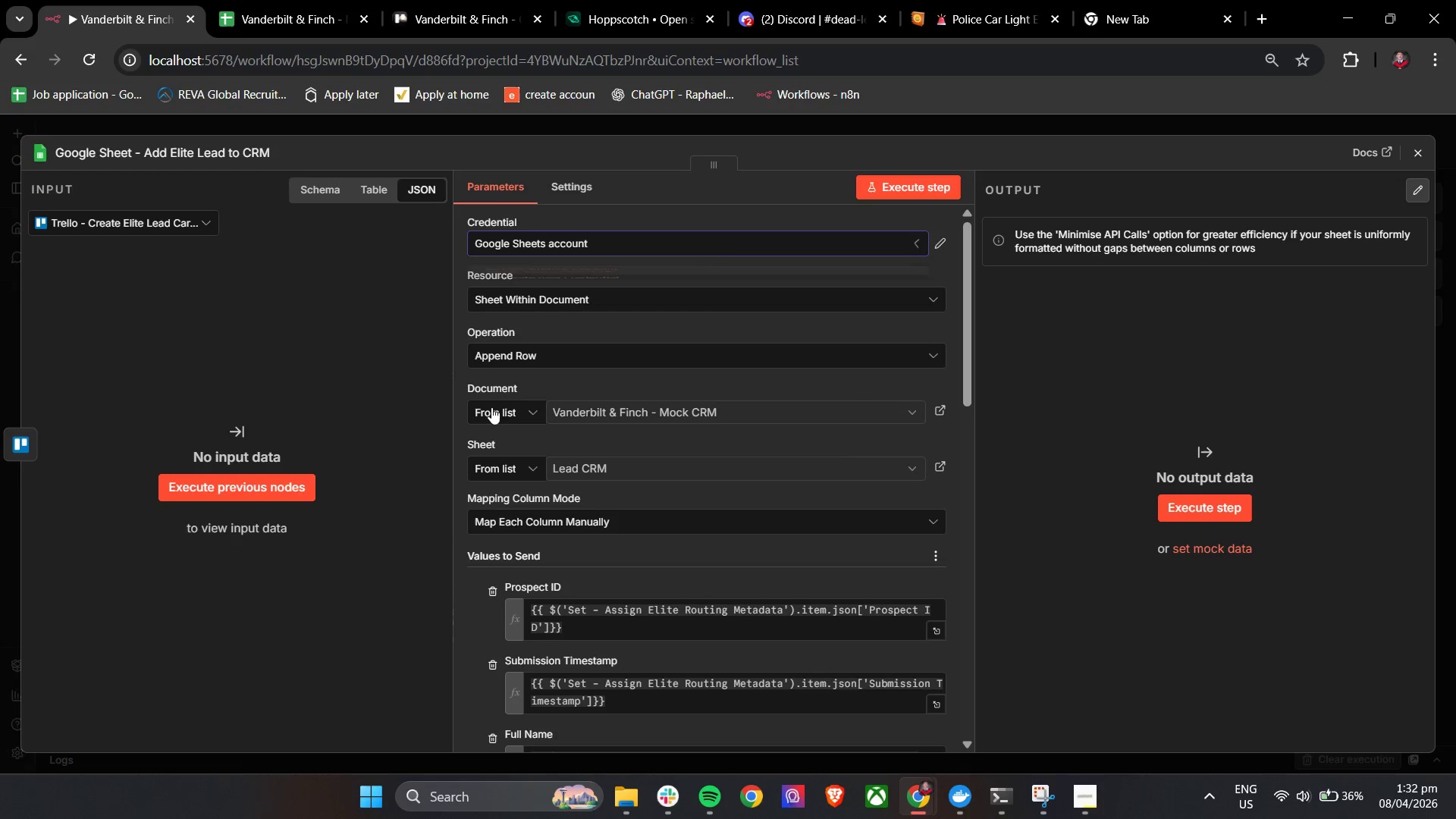 
scroll: coordinate [627, 574], scroll_direction: down, amount: 6.0
 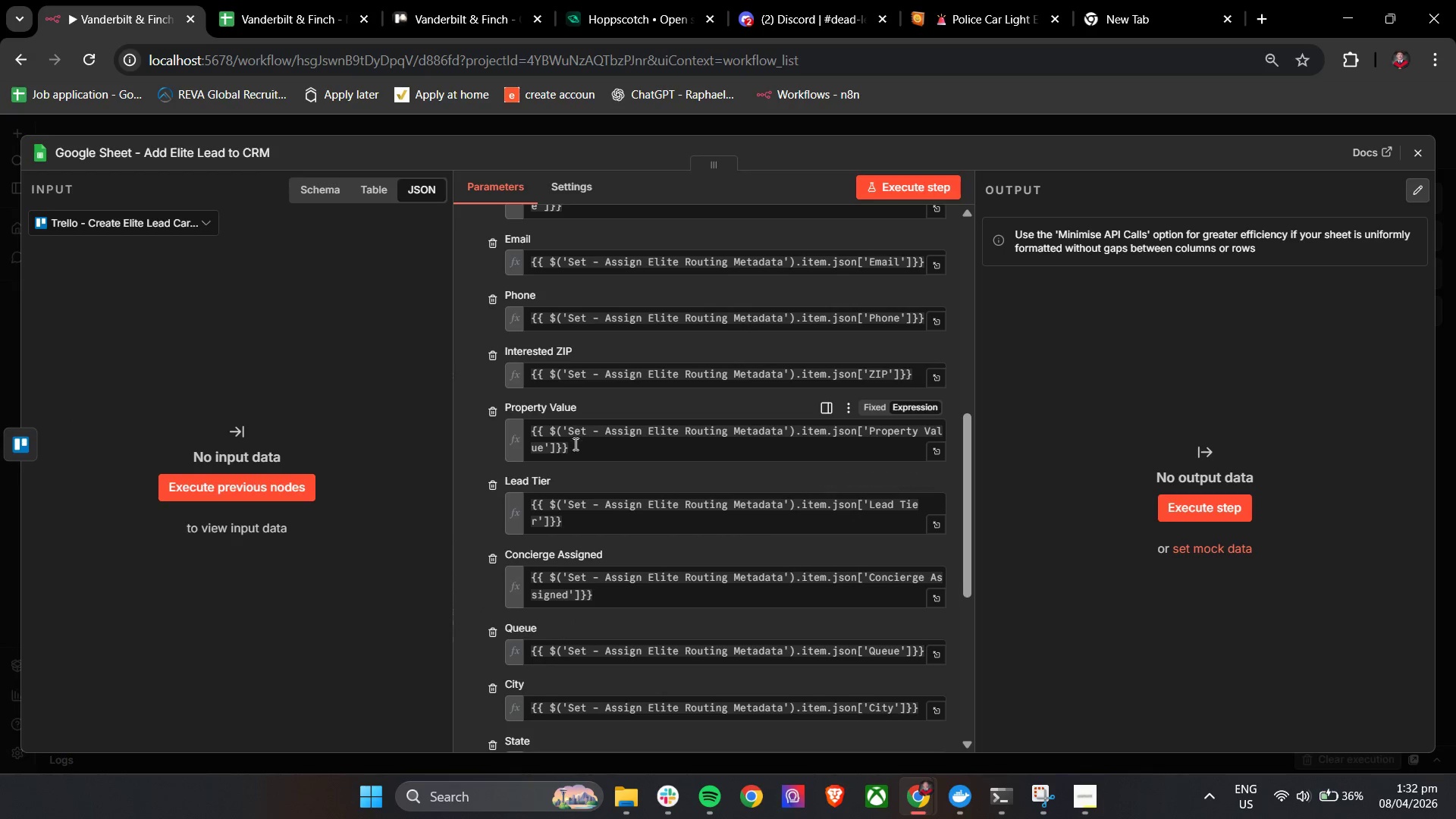 
left_click_drag(start_coordinate=[583, 450], to_coordinate=[519, 430])
 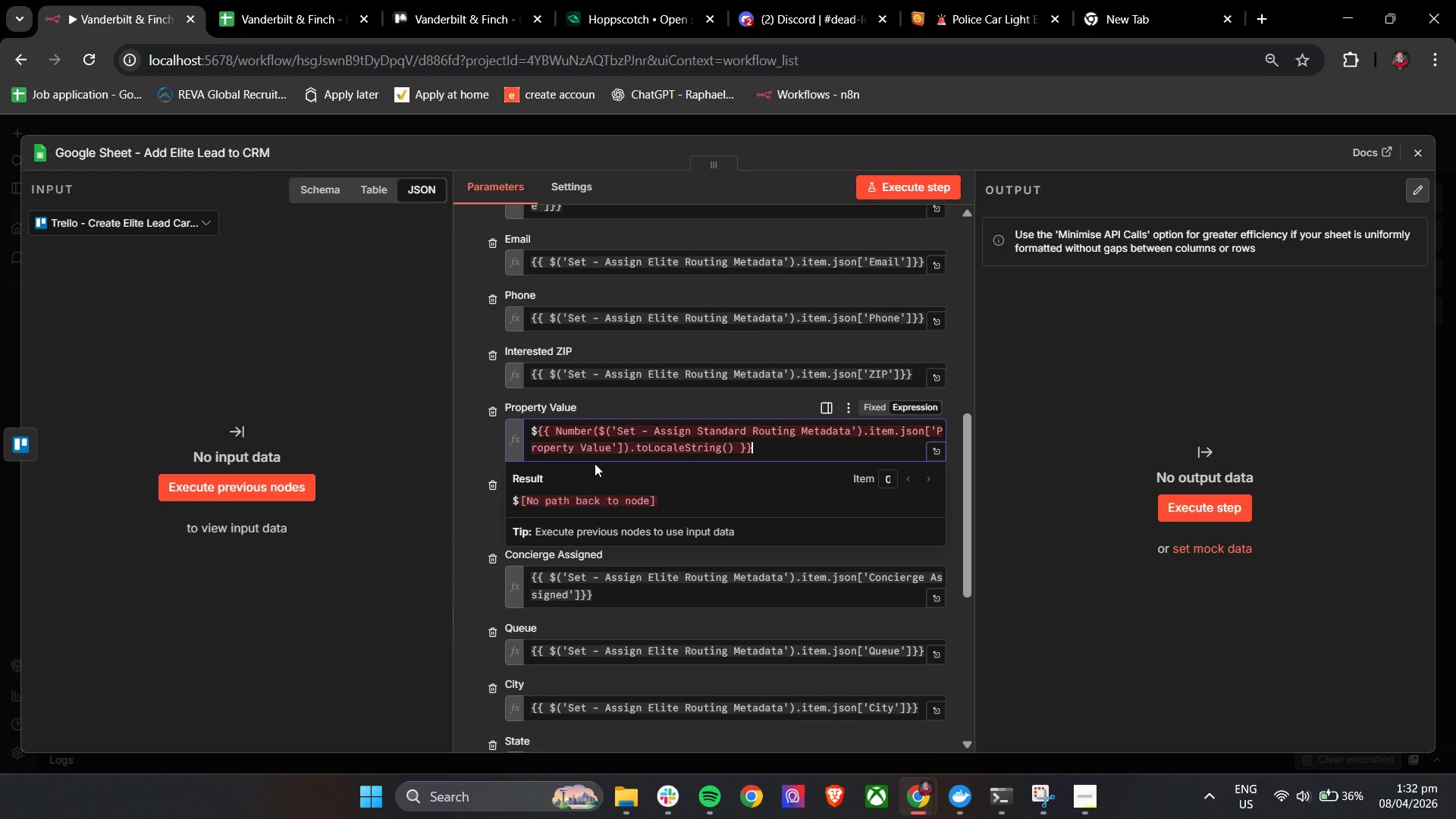 
key(Control+V)
 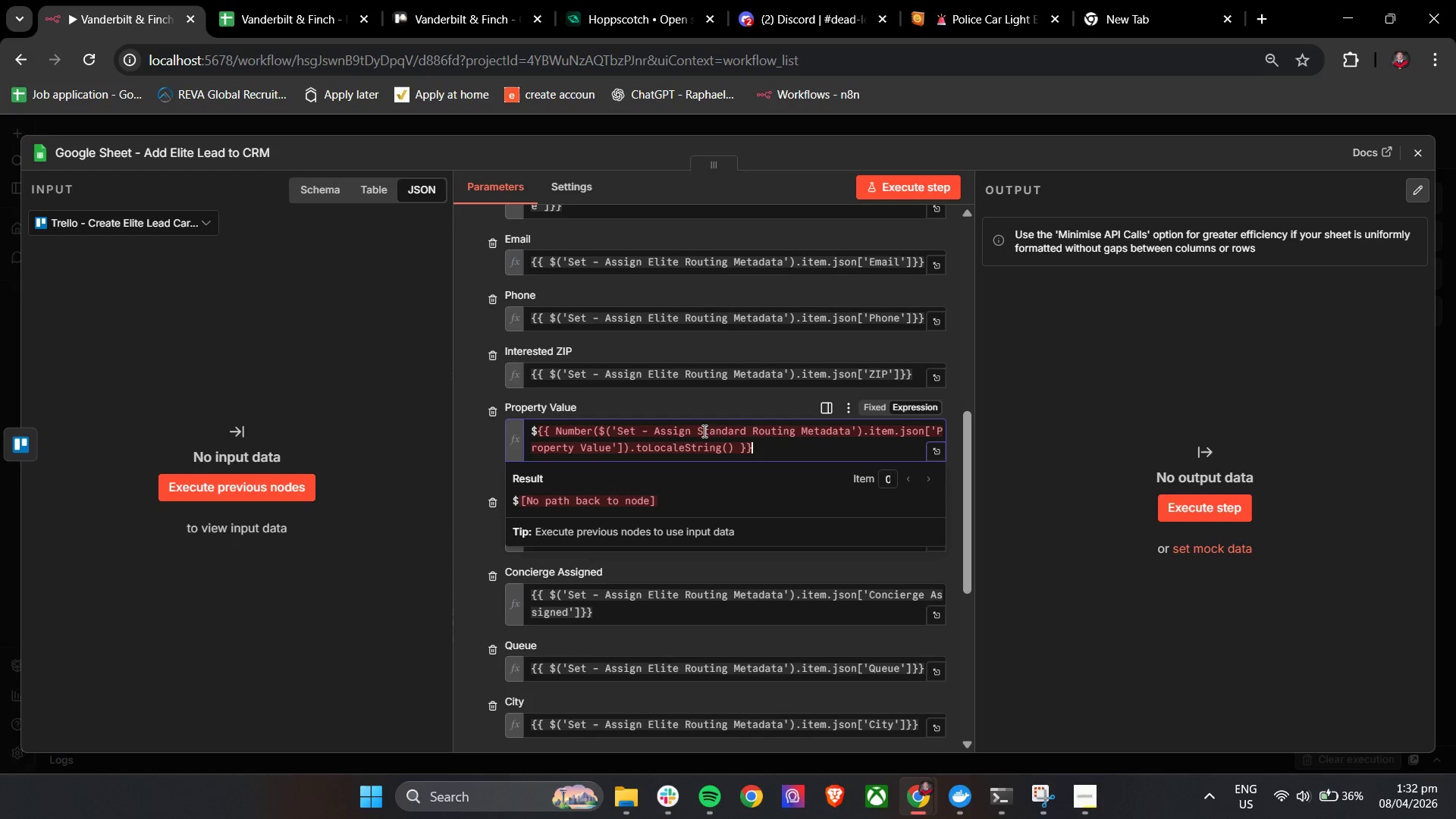 
left_click_drag(start_coordinate=[699, 431], to_coordinate=[746, 435])
 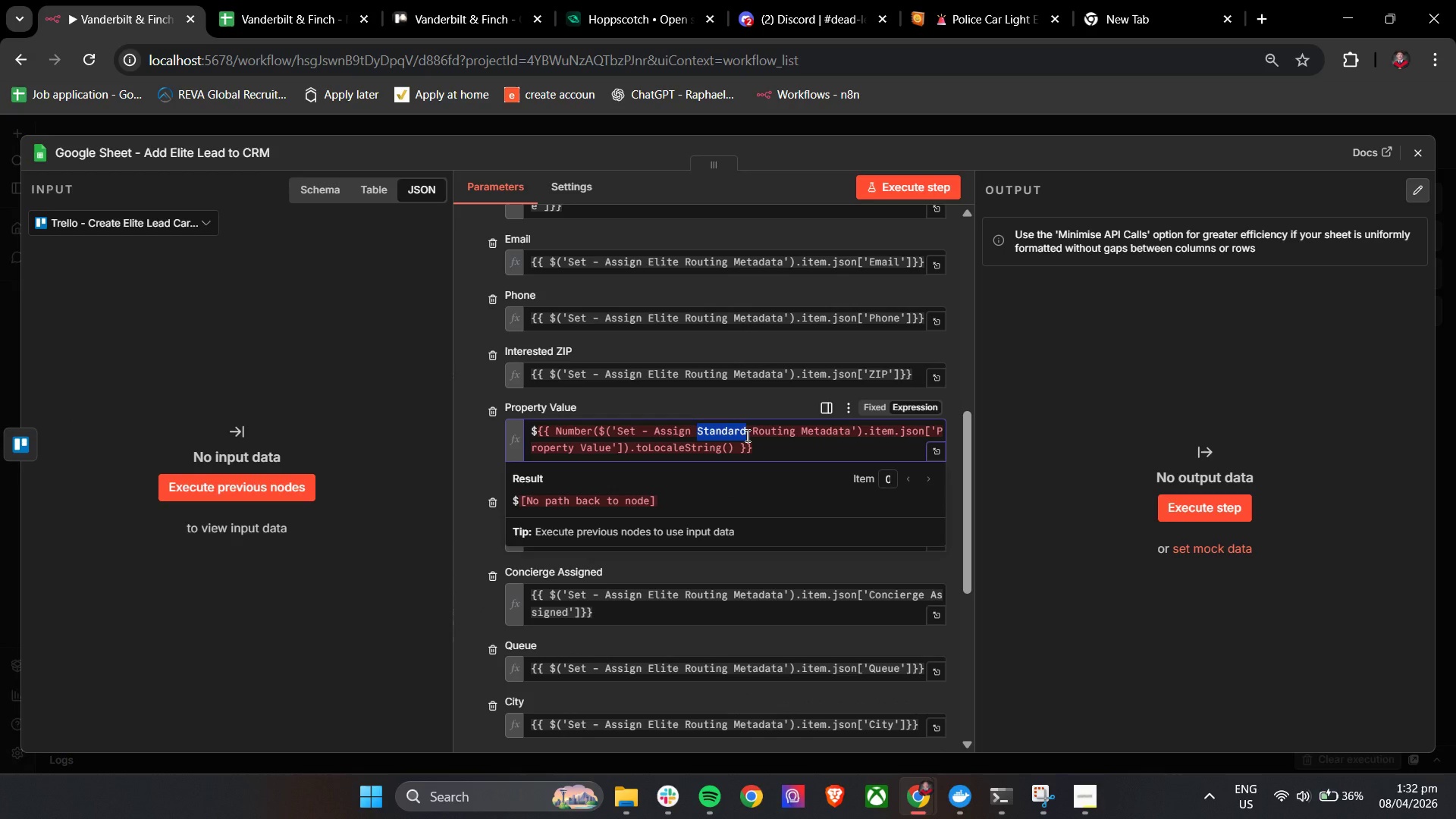 
type(Elite)
 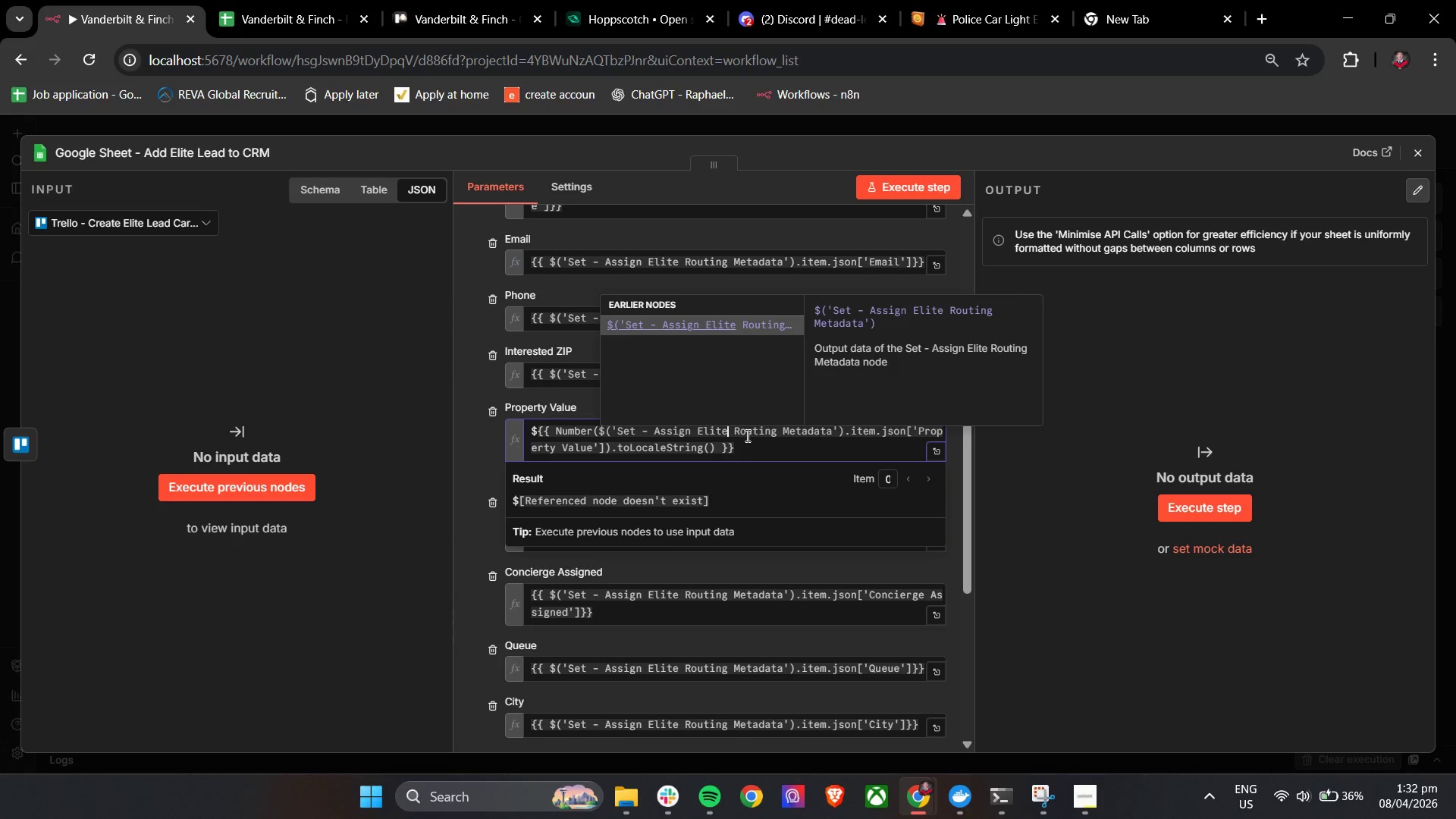 
key(Enter)
 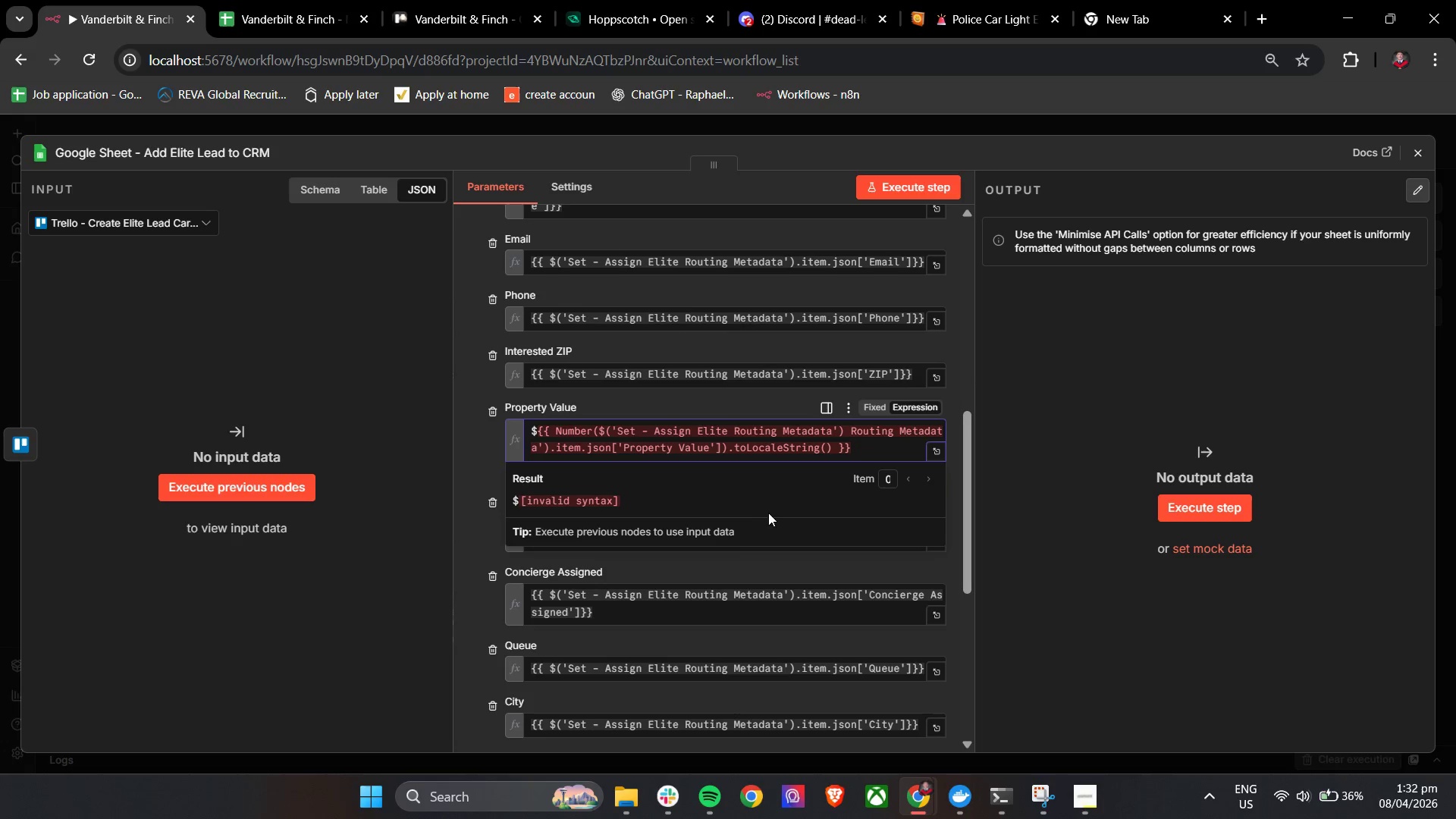 
key(Control+Z)
 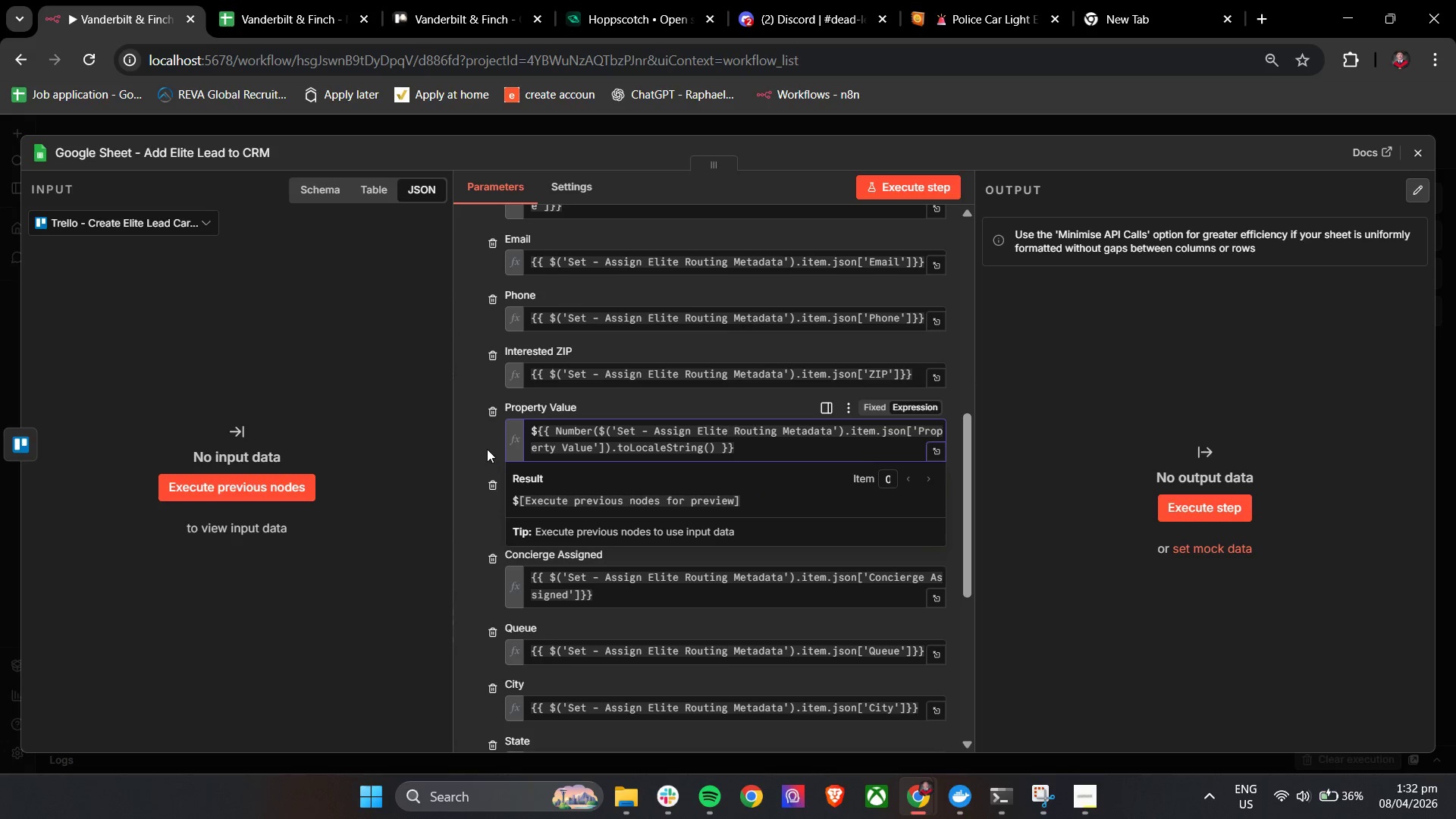 
left_click([487, 447])
 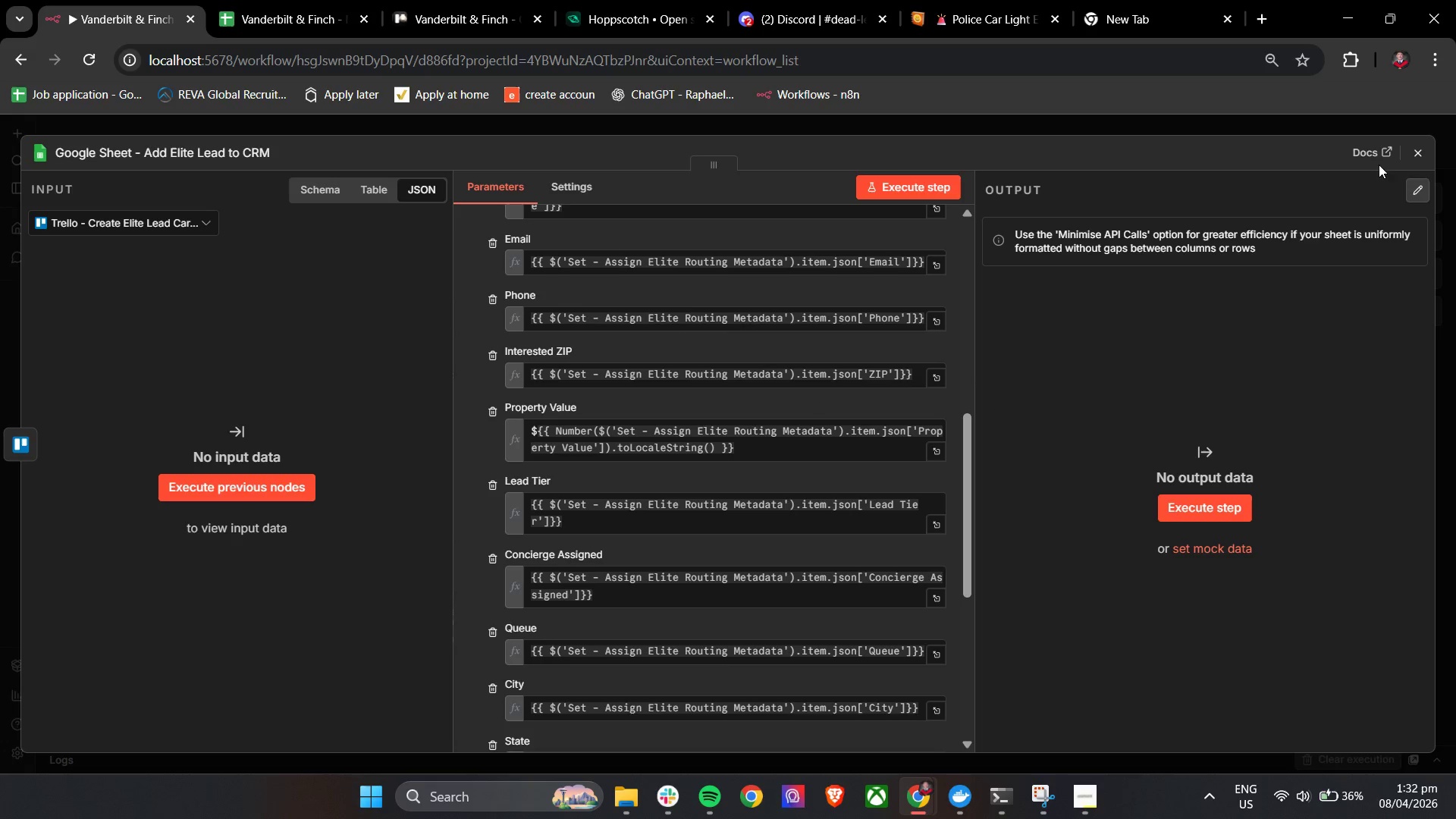 
left_click([1422, 154])
 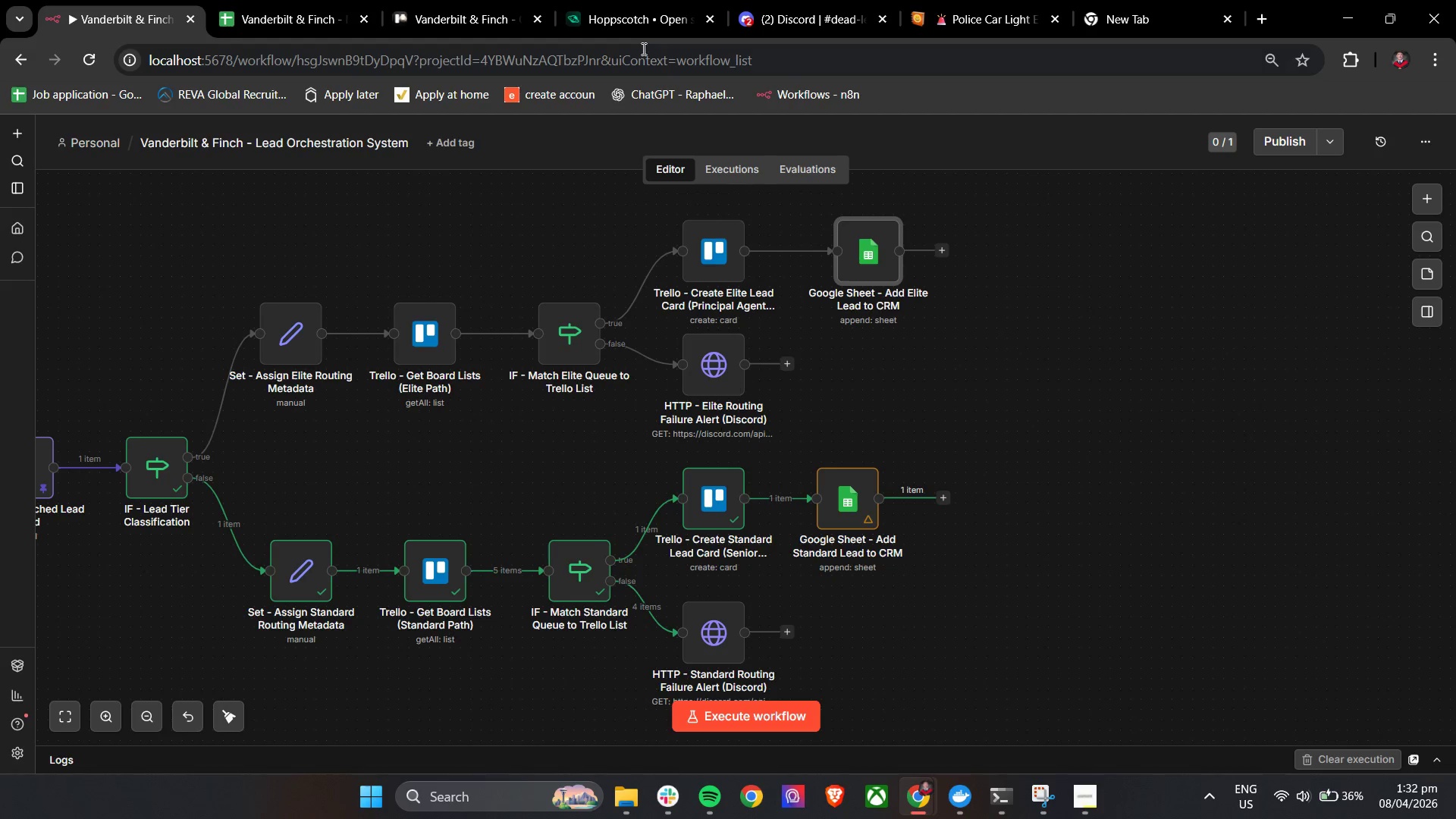 
left_click([636, 7])
 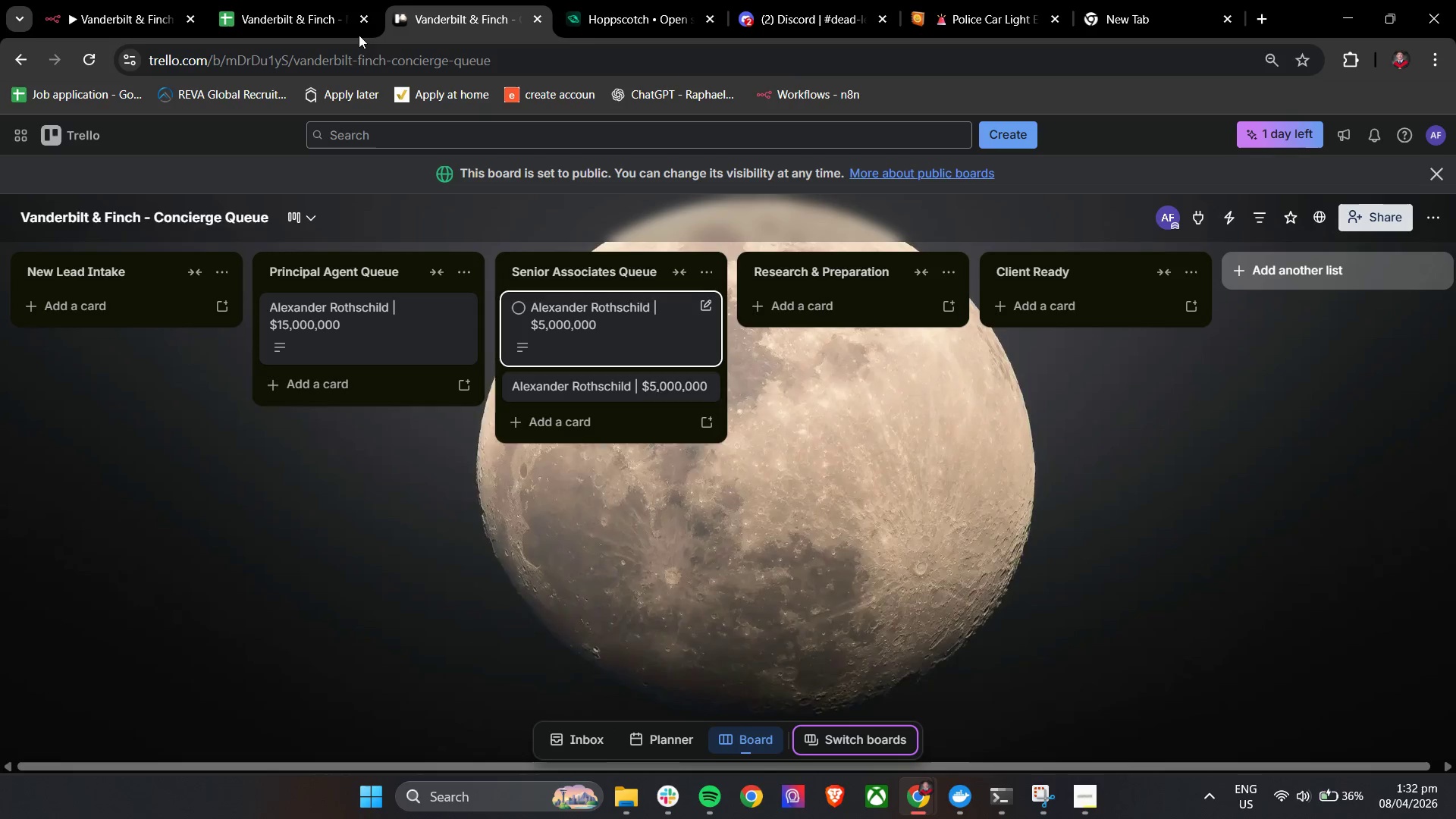 
left_click([332, 0])
 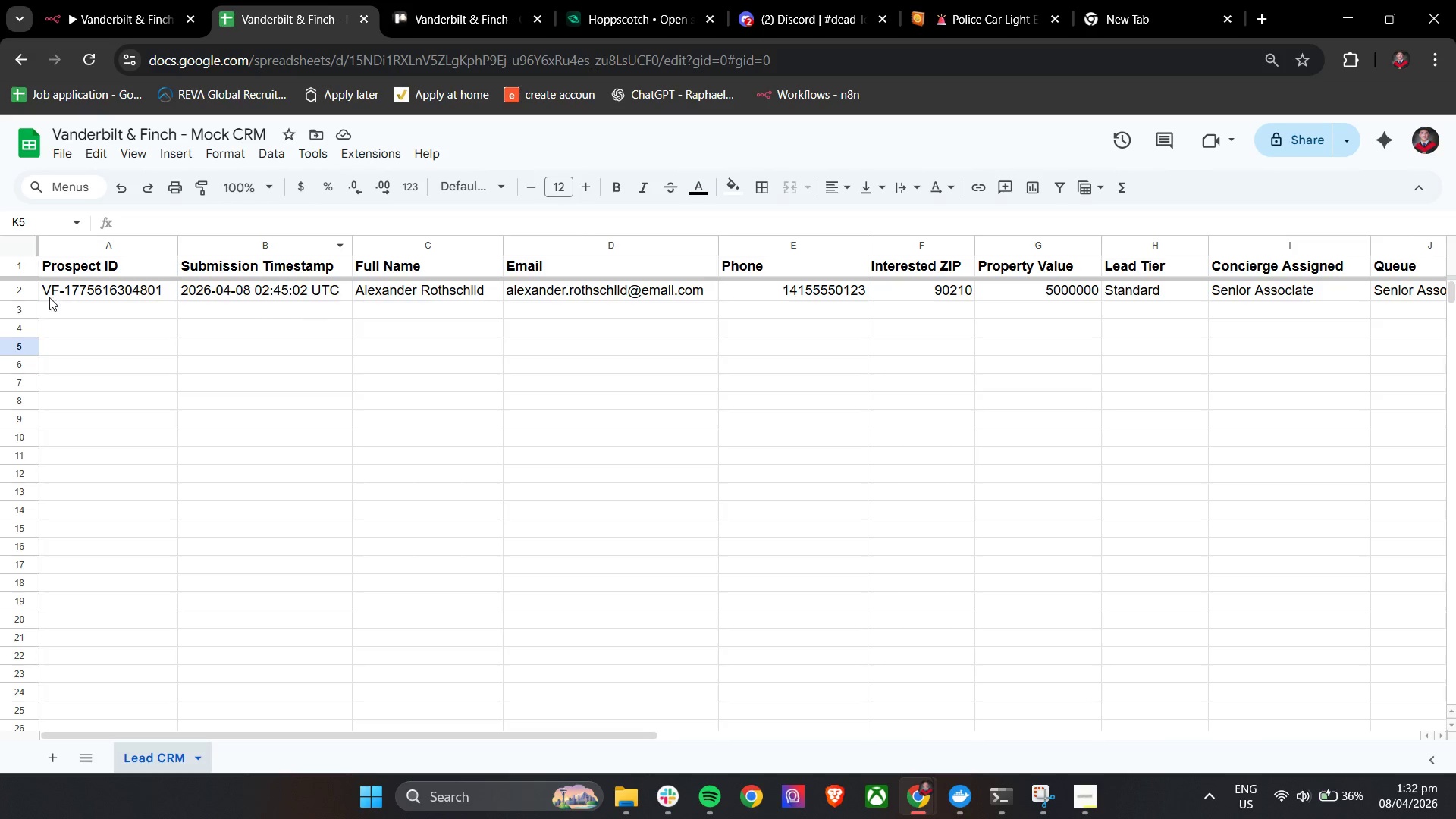 
left_click([19, 292])
 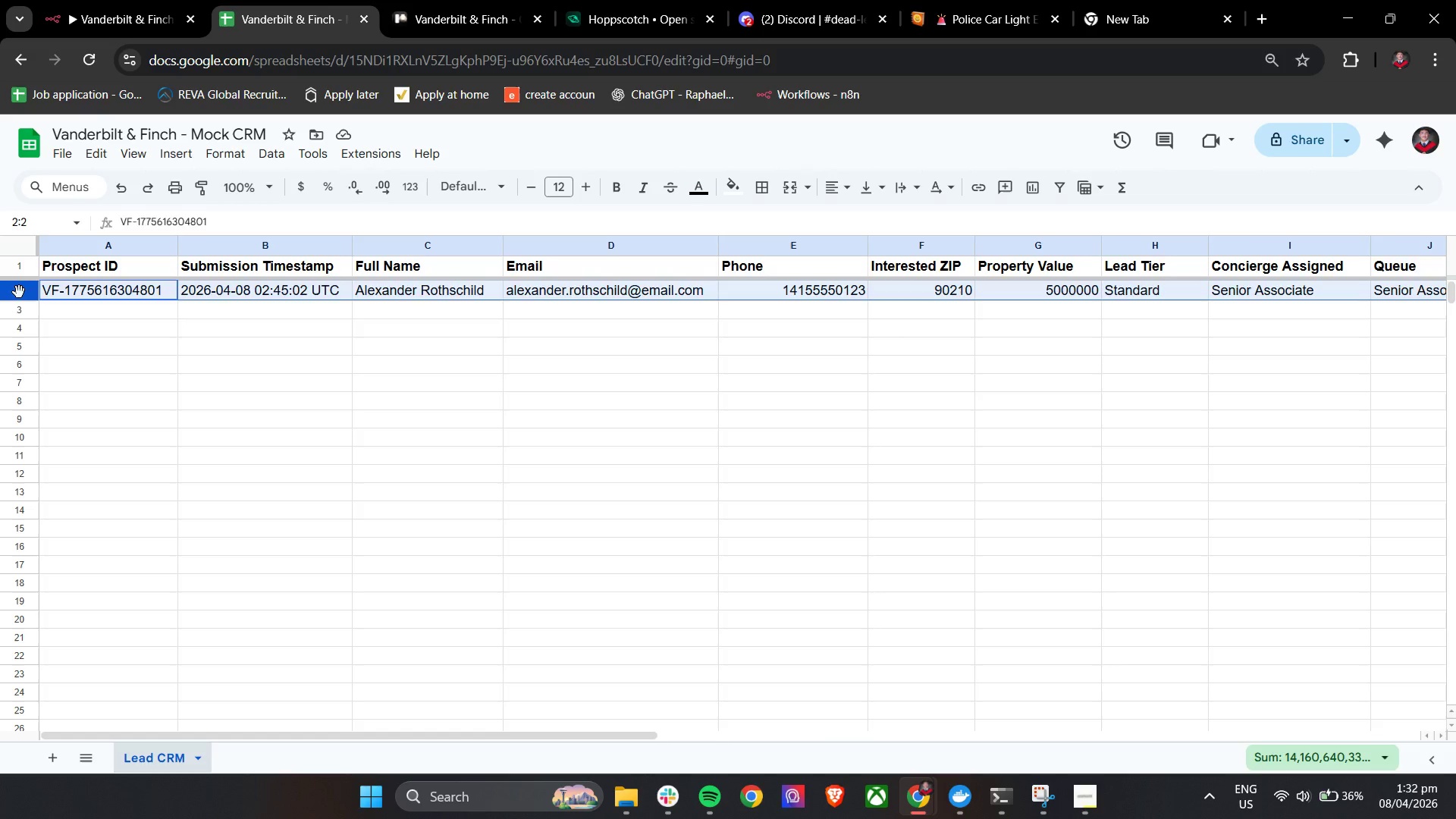 
key(Backspace)
 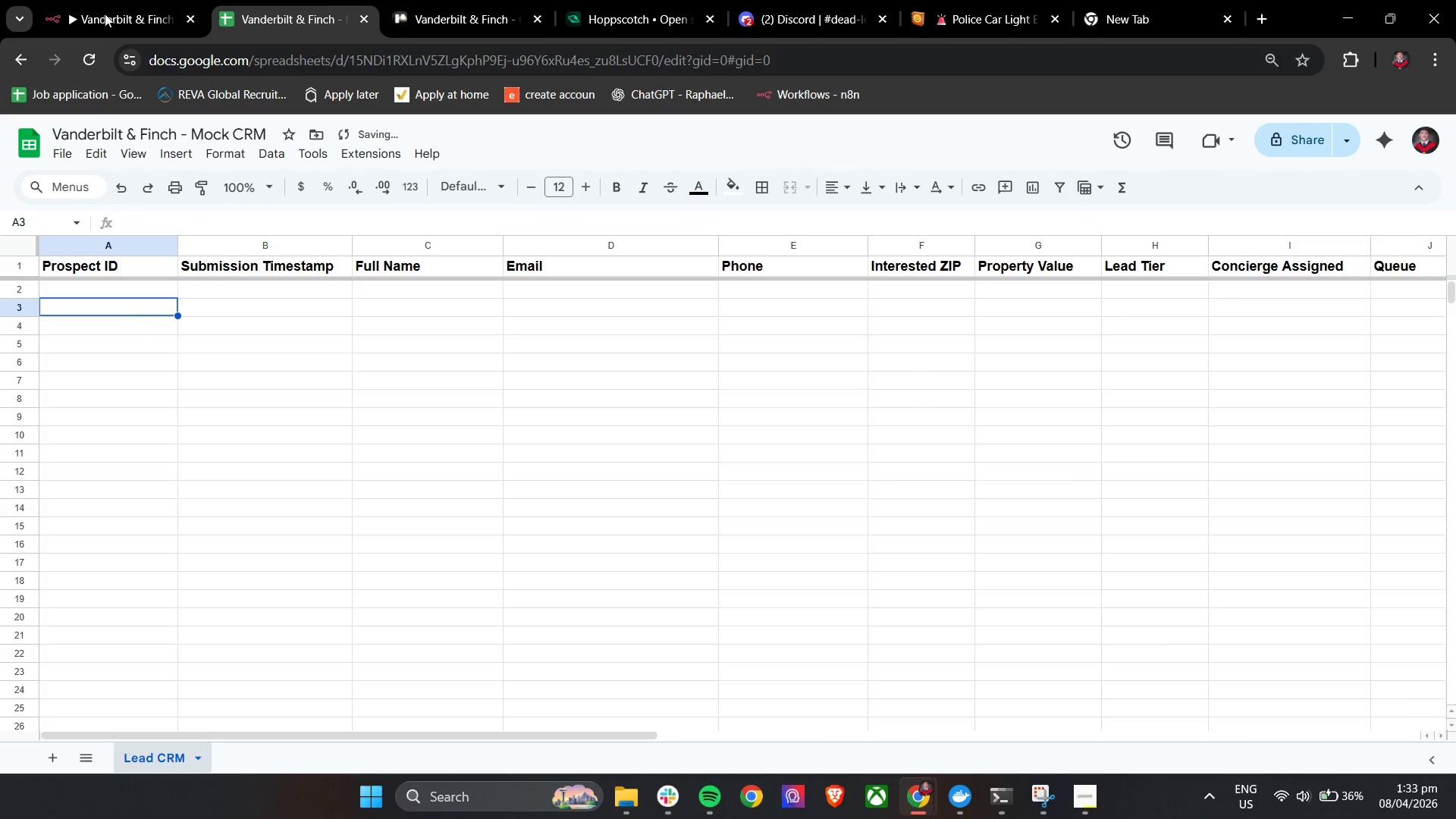 
double_click([115, 0])
 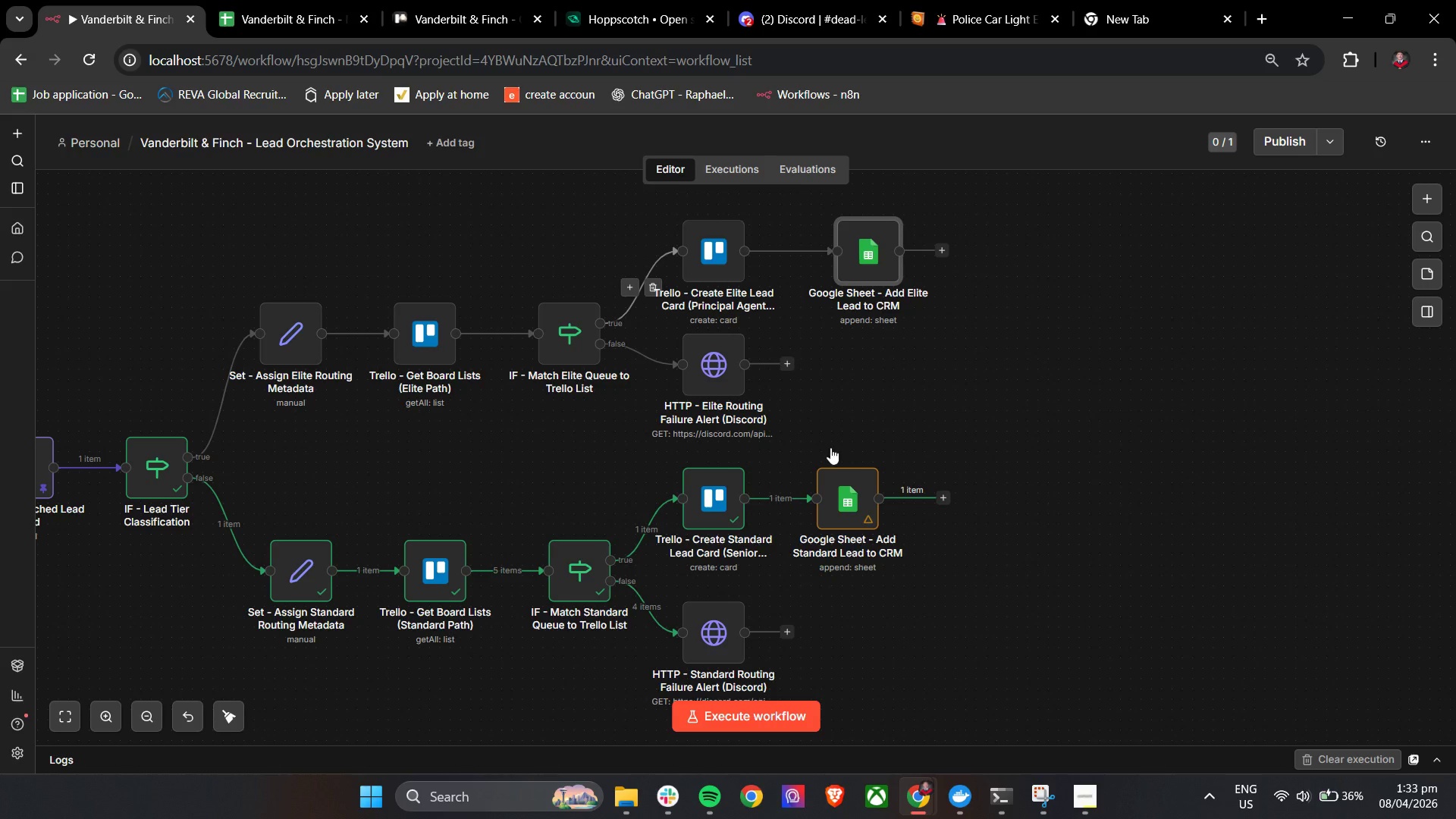 
left_click([850, 484])
 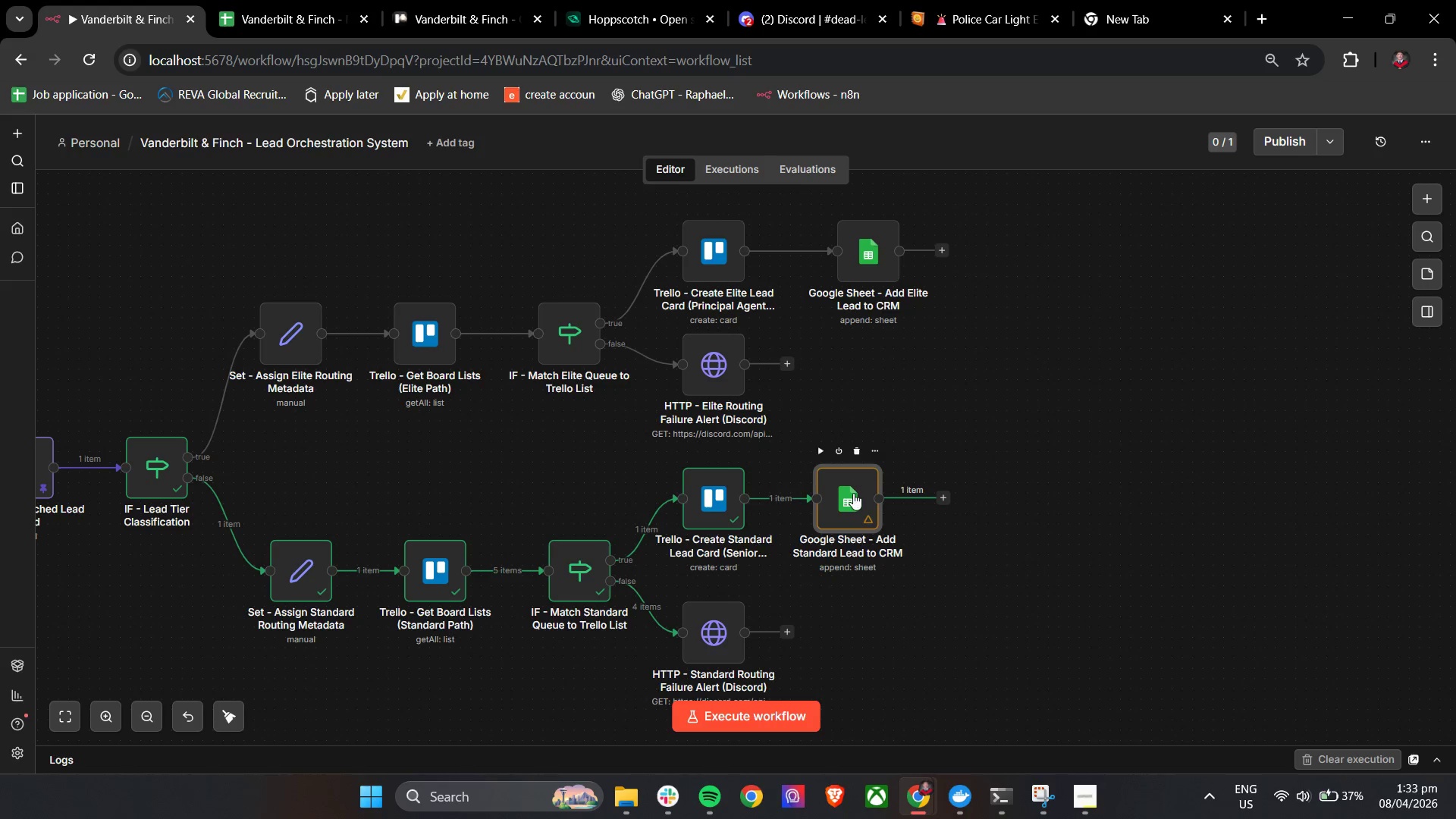 
double_click([853, 493])
 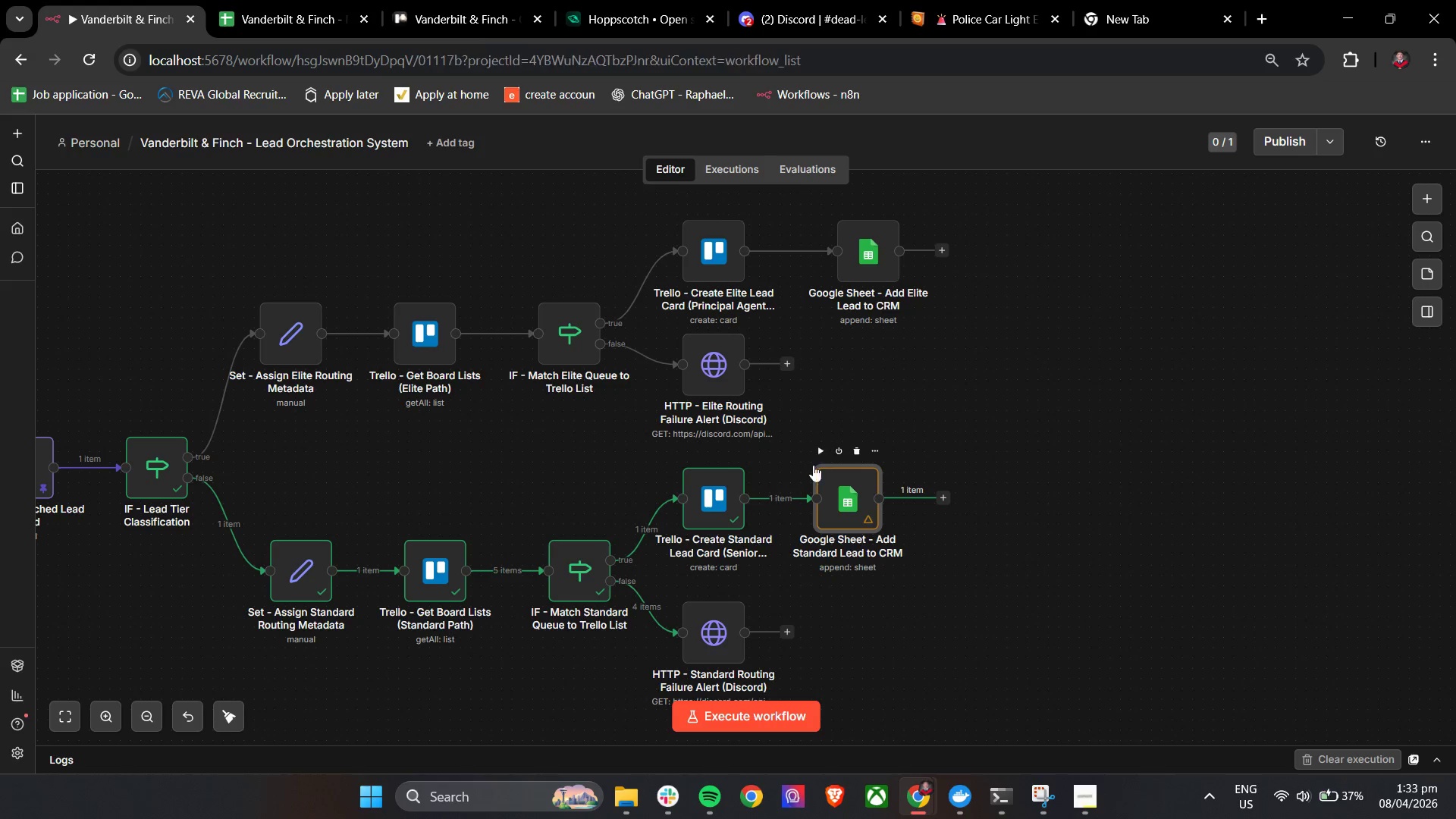 
left_click([849, 489])
 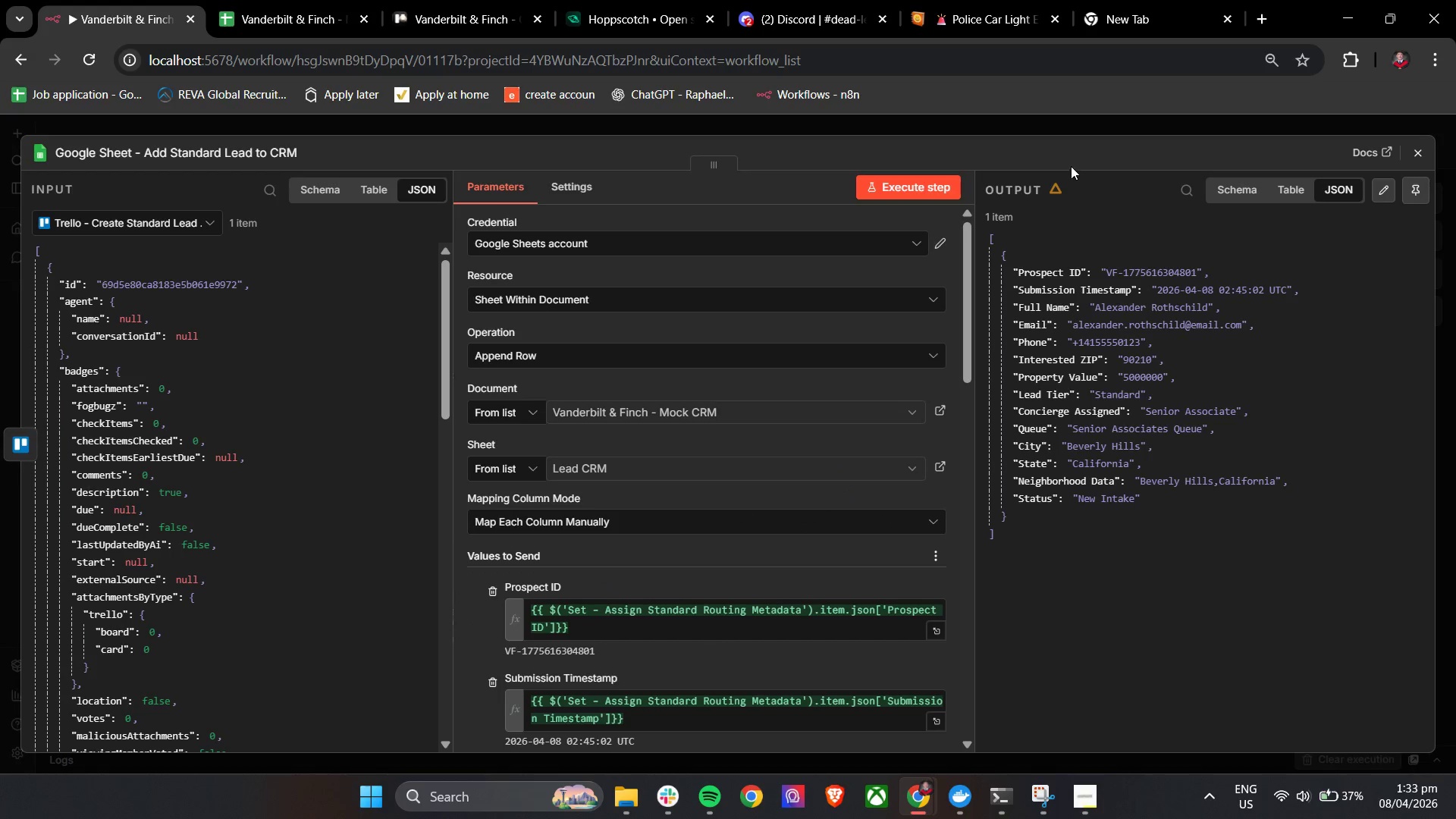 
left_click([923, 190])
 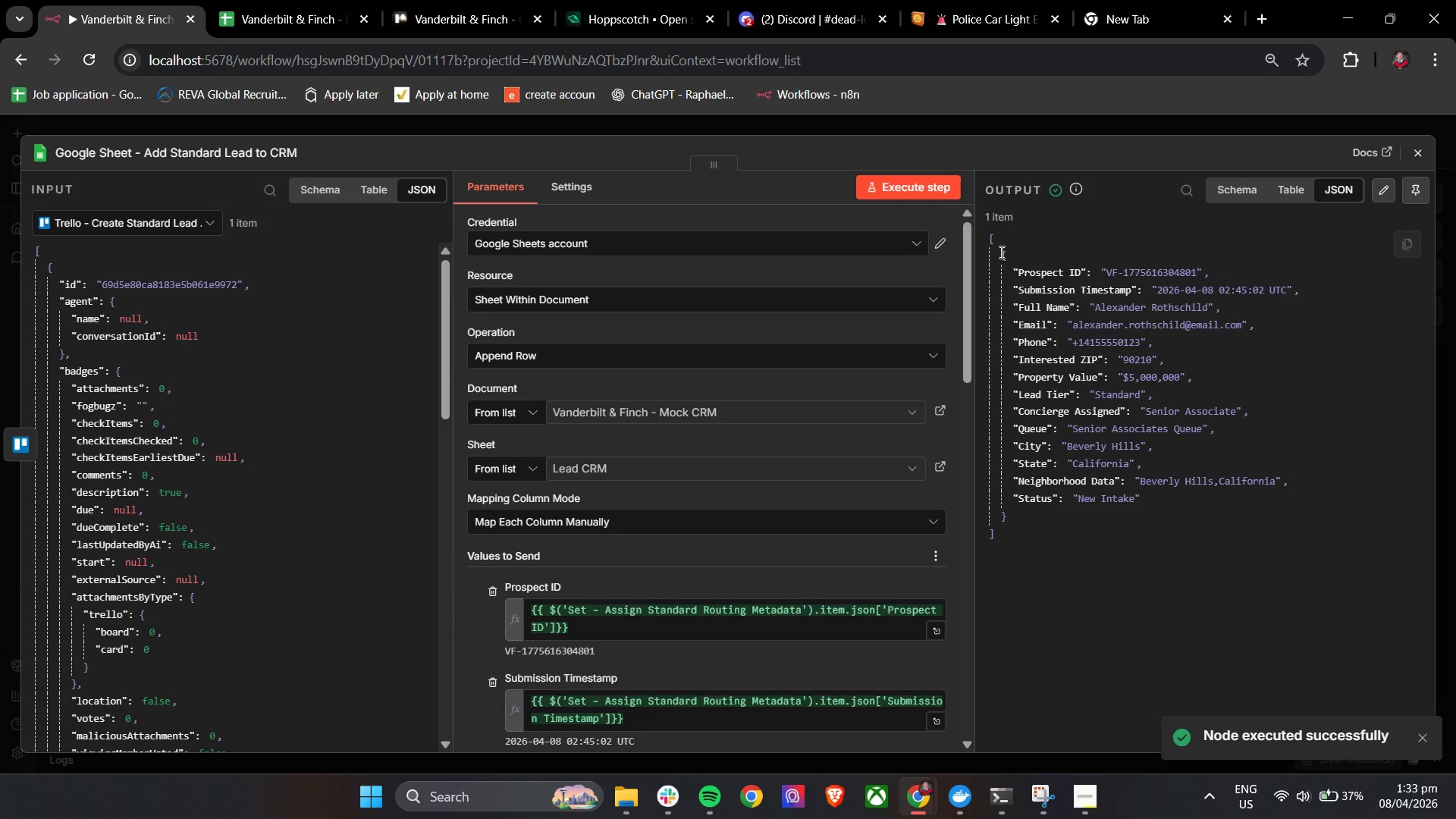 
wait(5.47)
 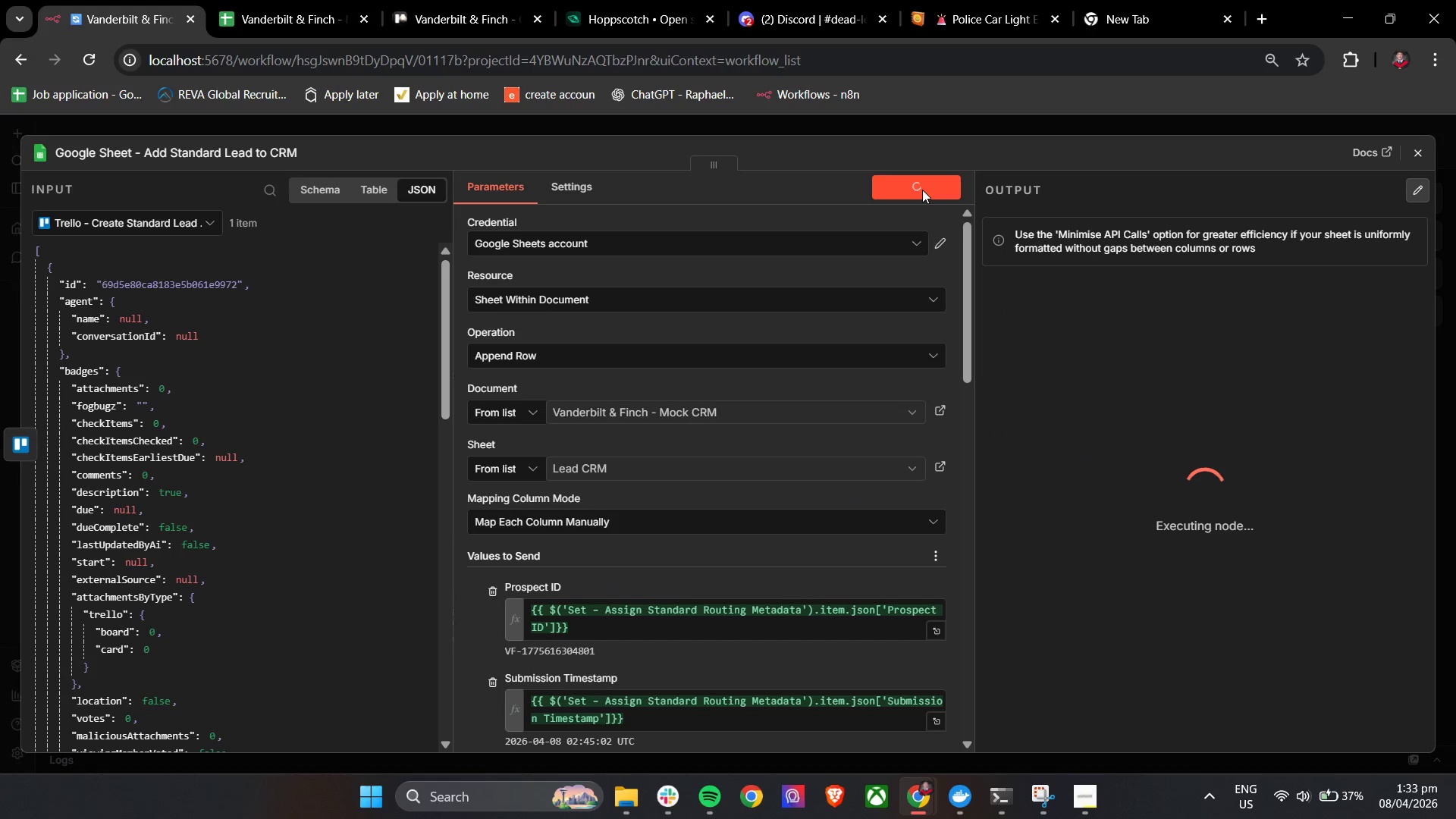 
left_click([278, 0])
 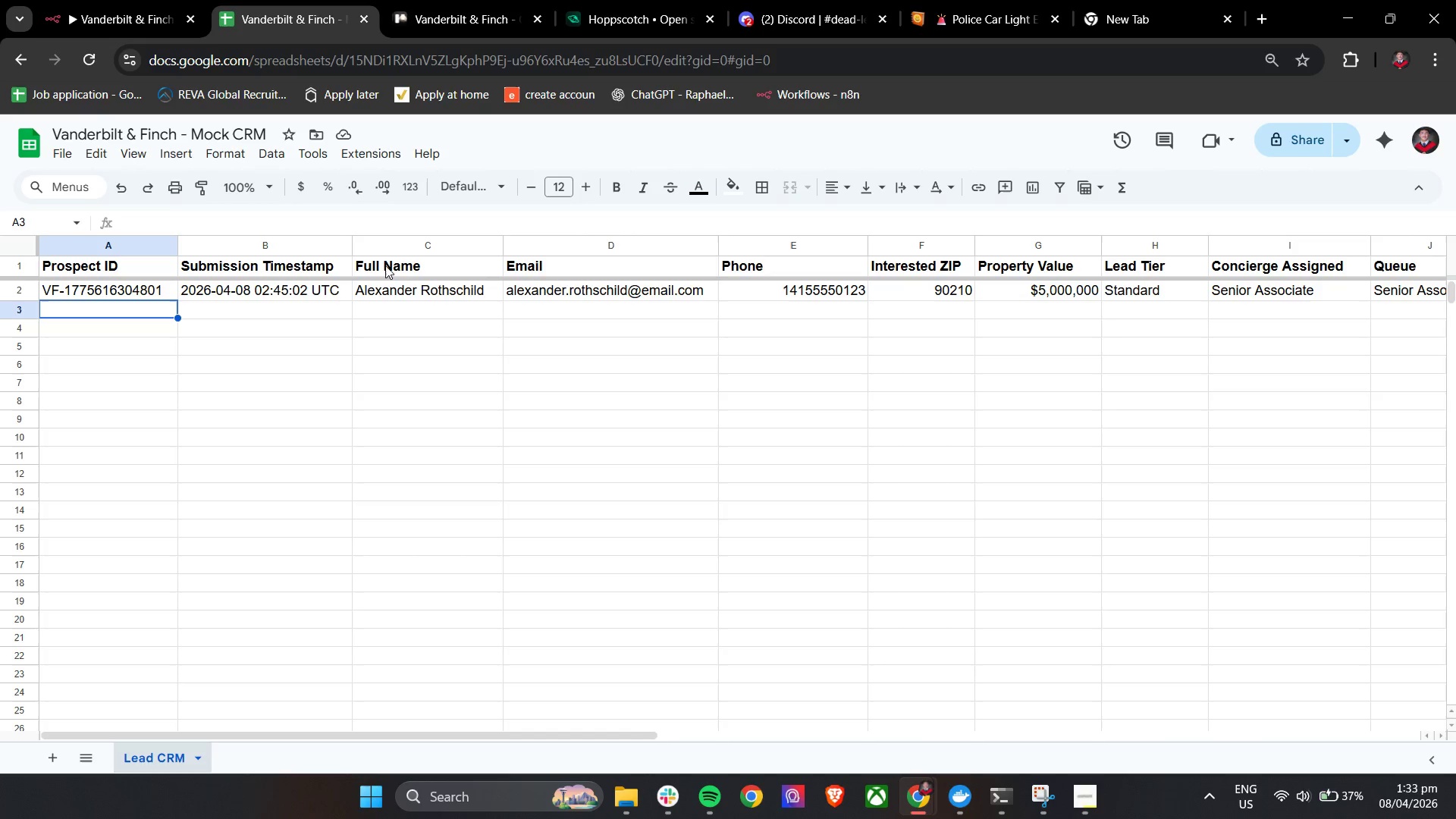 
left_click([87, 0])
 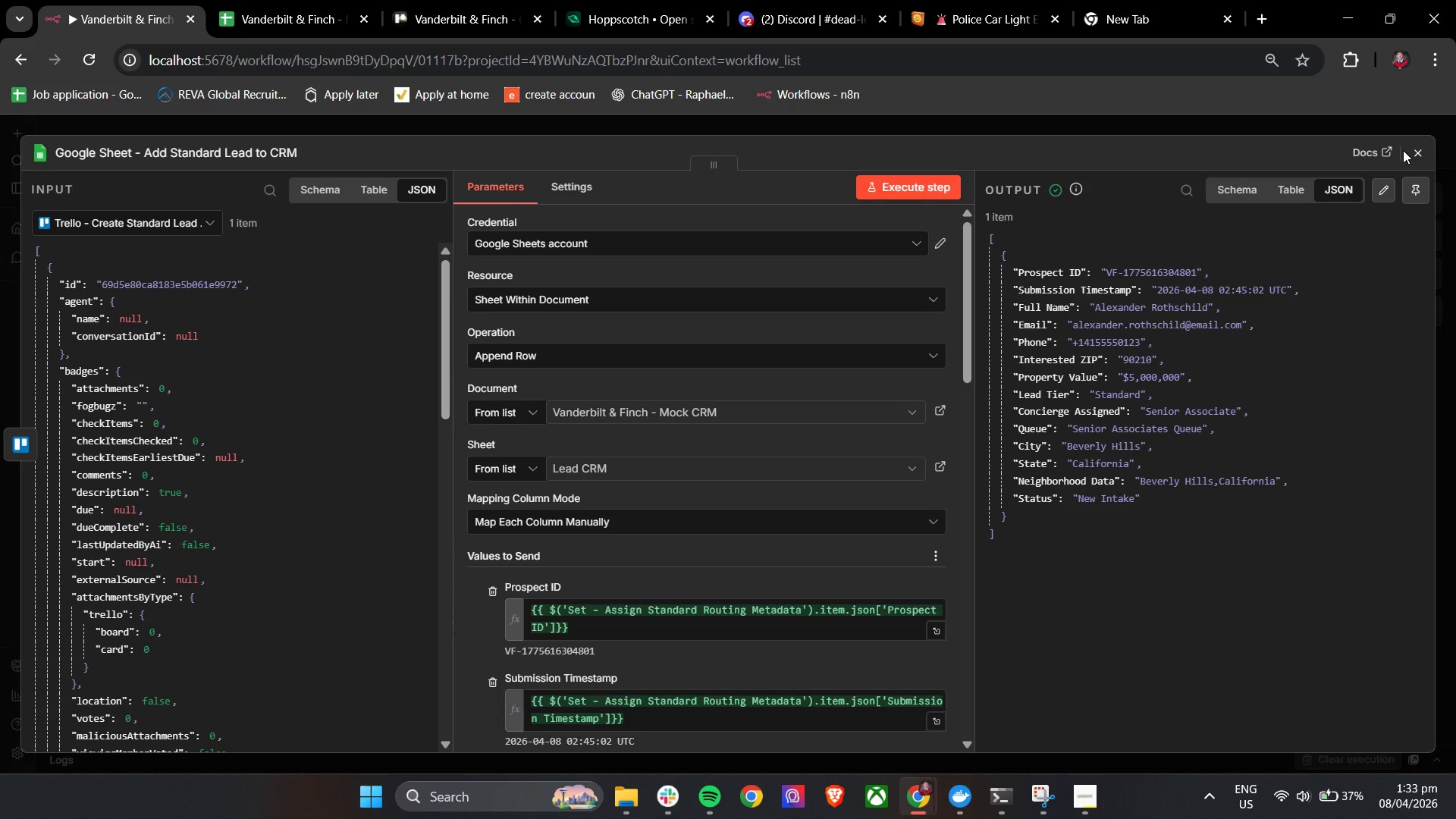 
wait(12.88)
 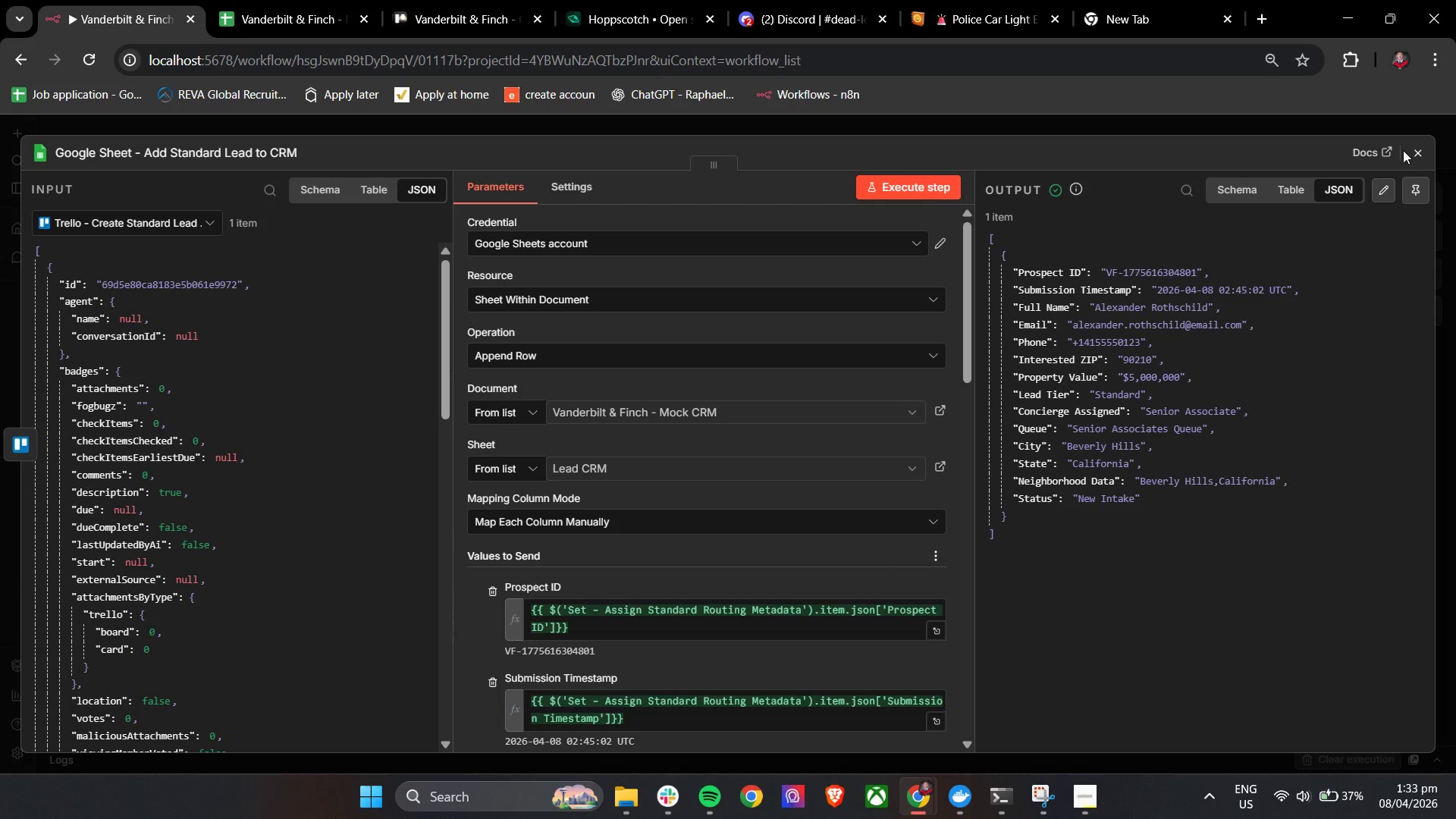 
left_click([1414, 145])
 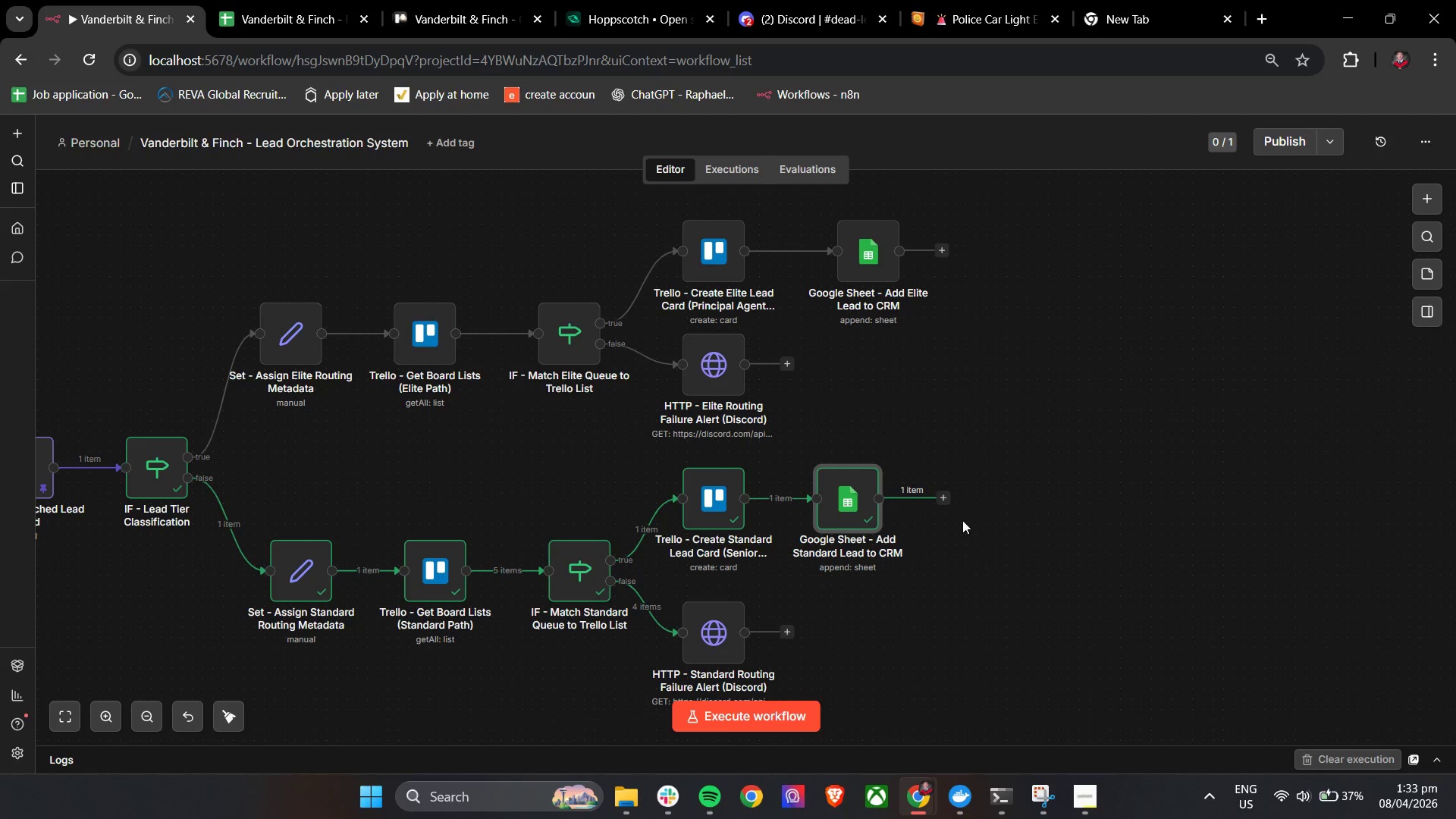 
left_click([945, 506])
 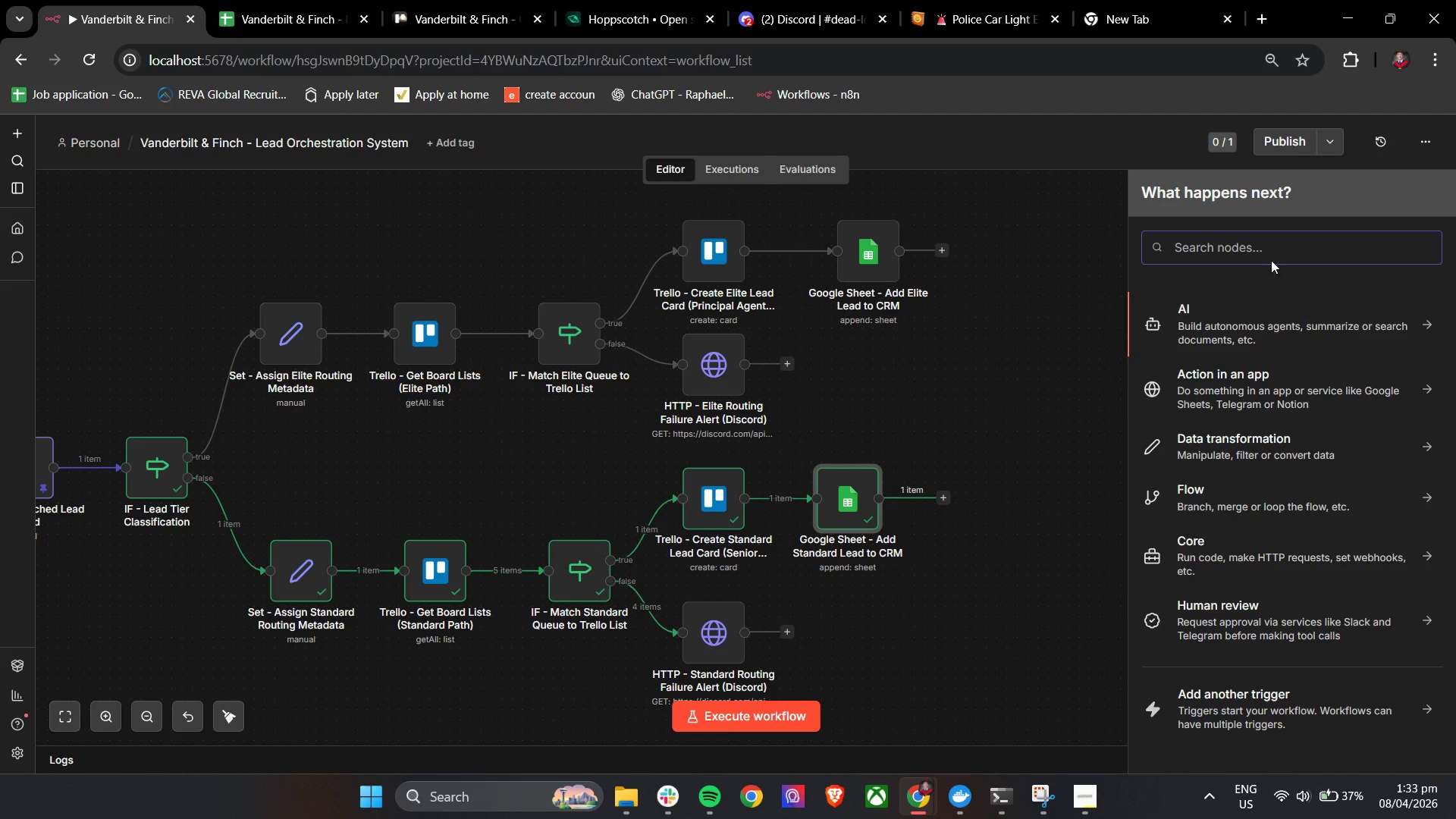 
double_click([1271, 255])
 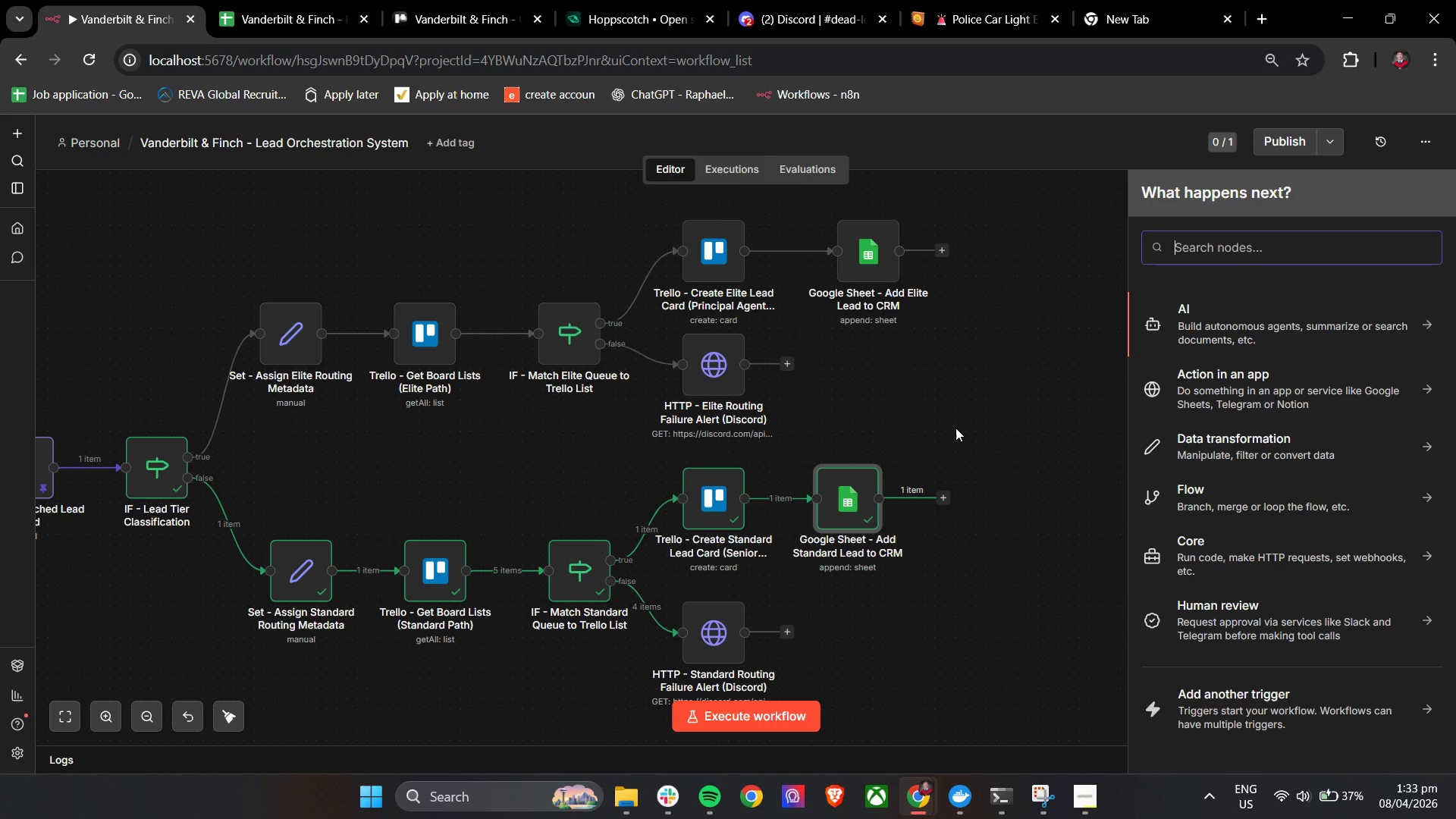 
wait(16.44)
 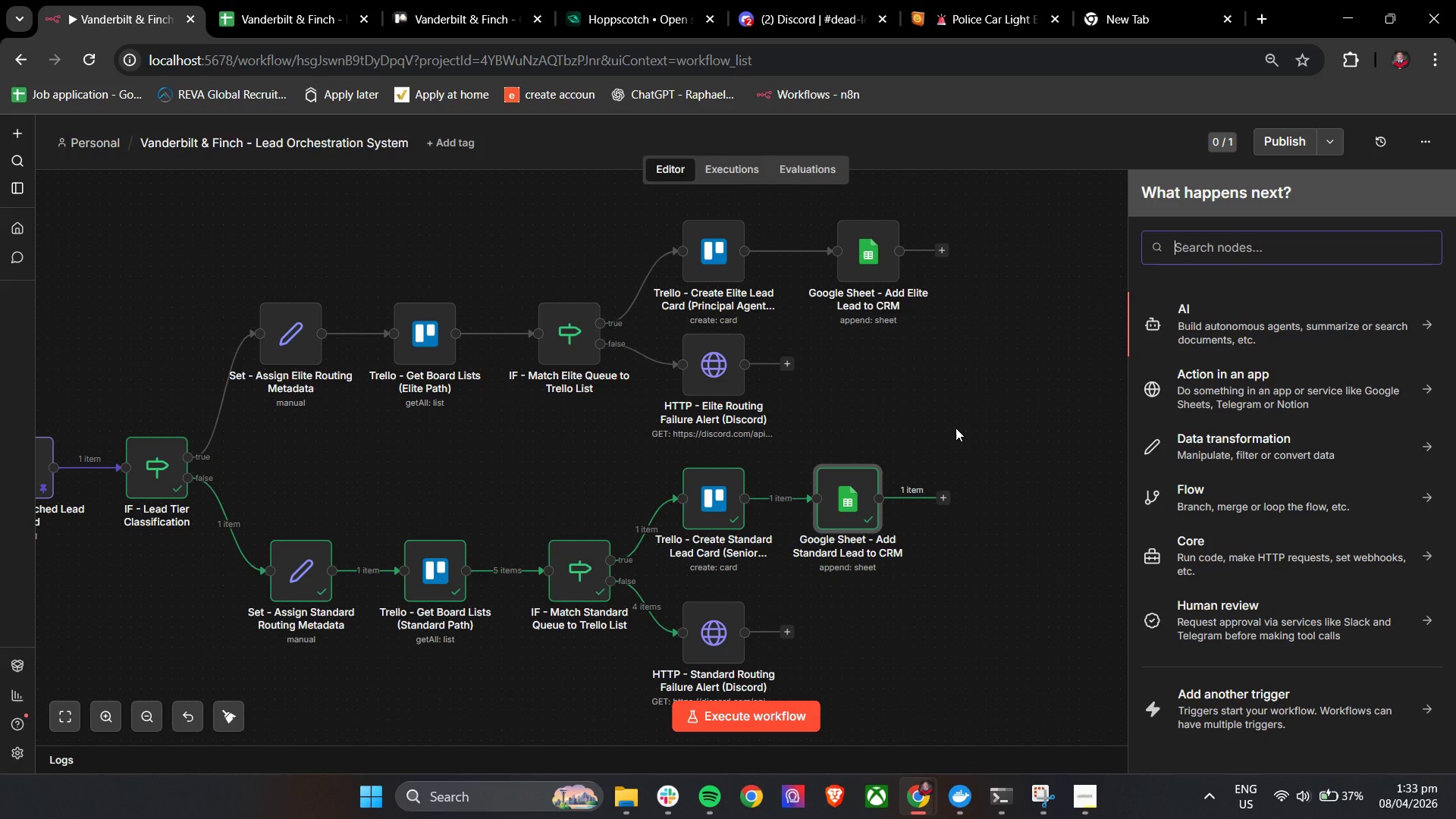 
left_click([774, 499])
 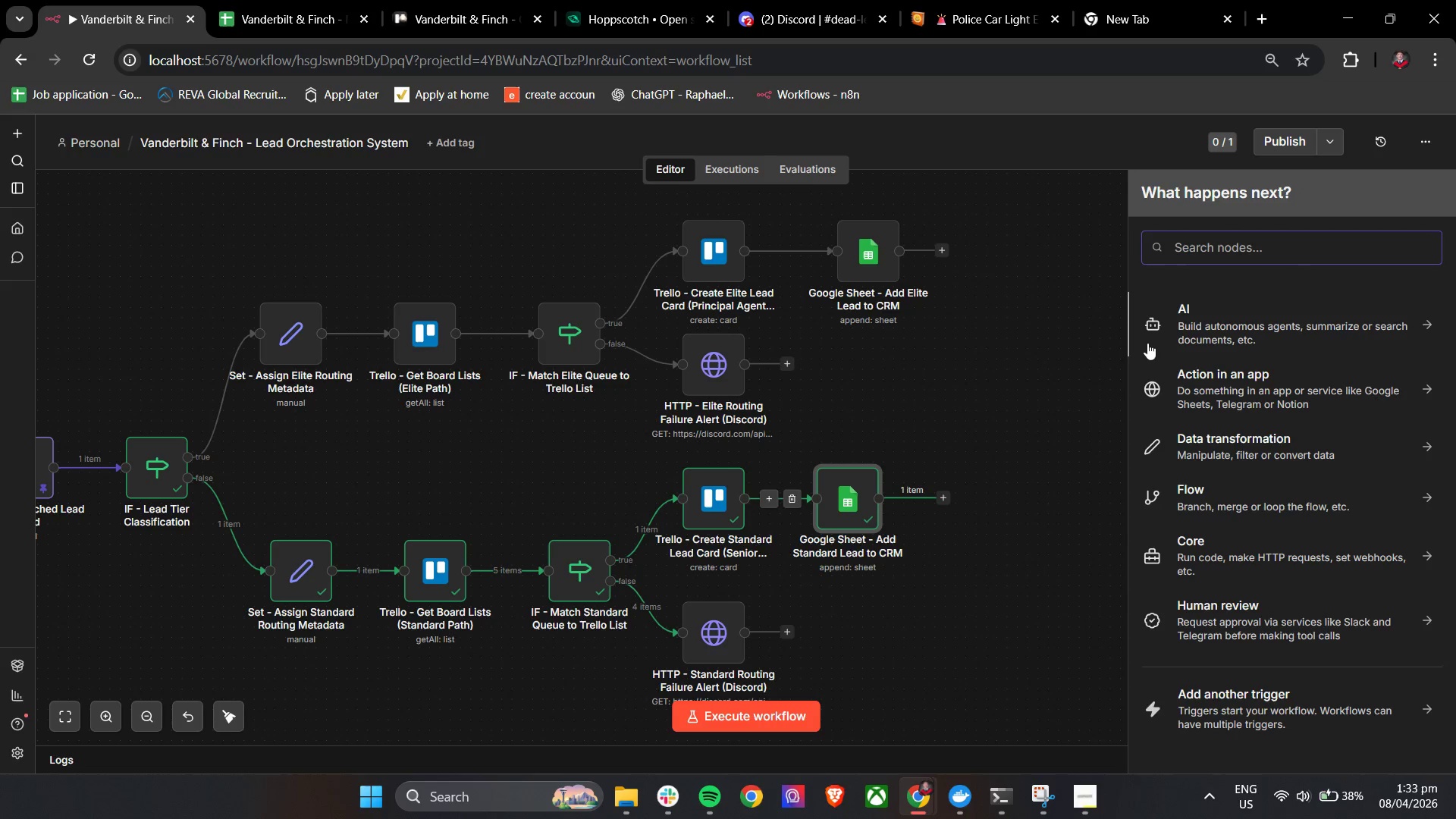 
type(Goog)
 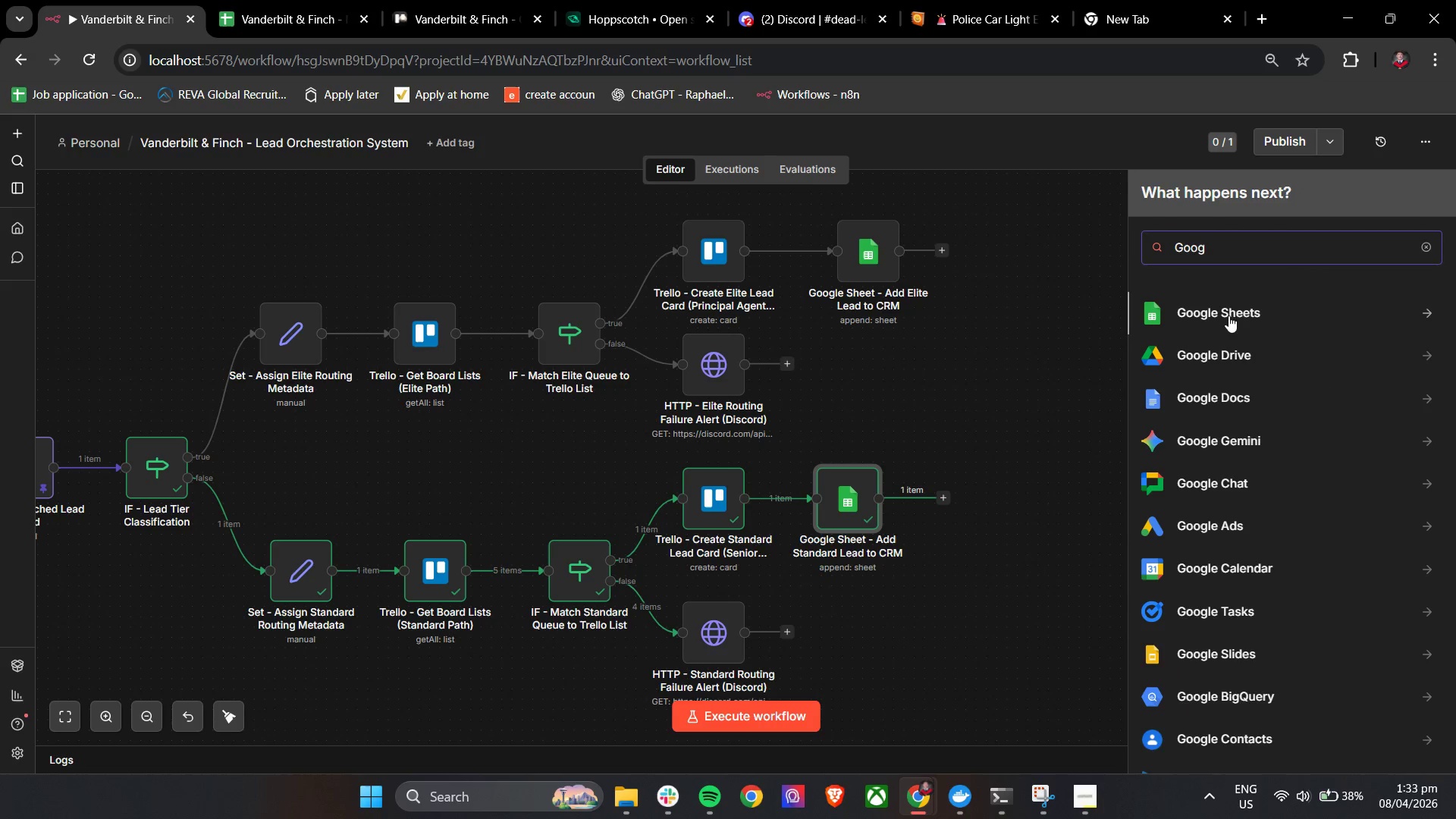 
left_click([1238, 314])
 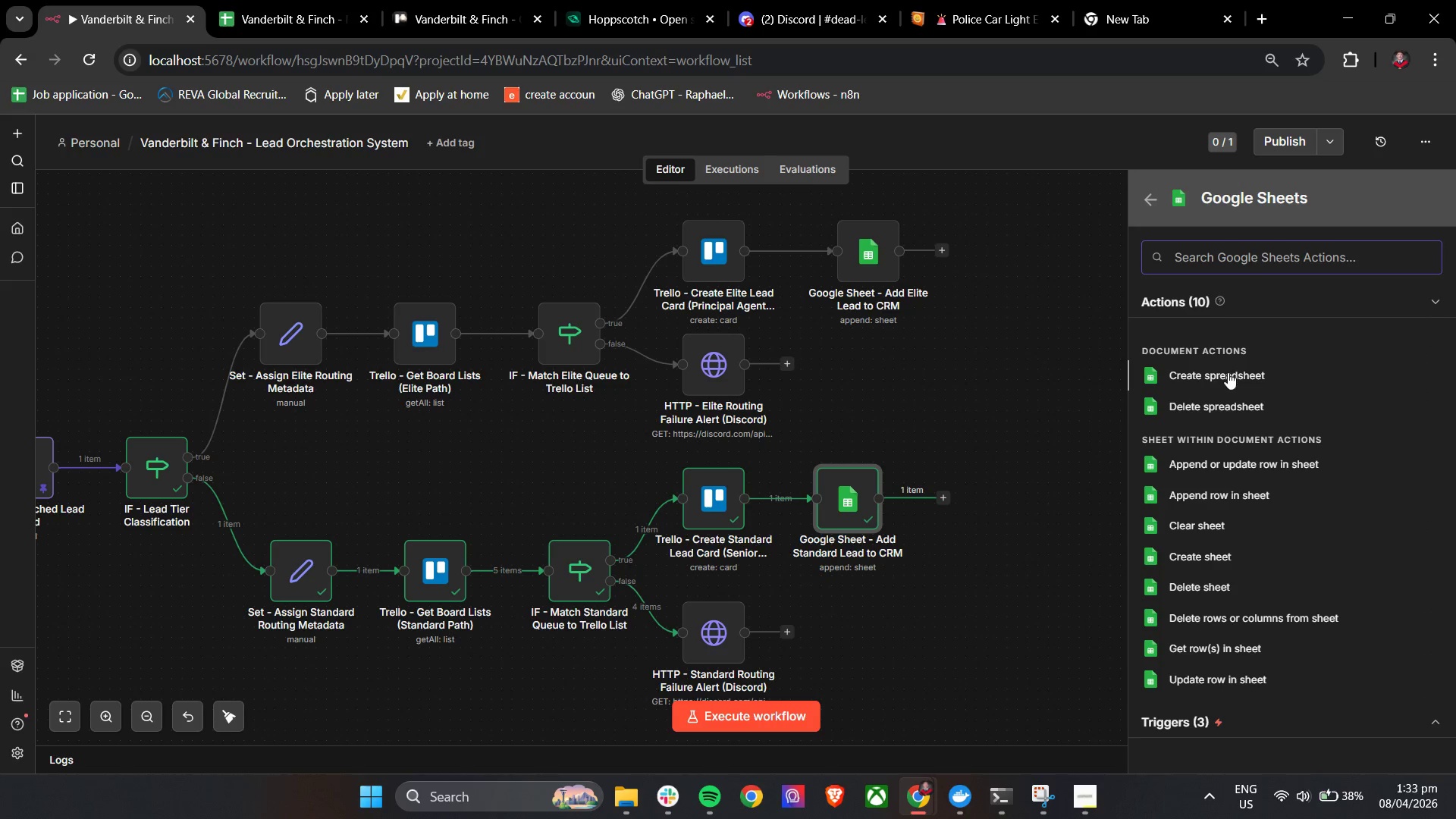 
scroll: coordinate [1256, 579], scroll_direction: down, amount: 4.0
 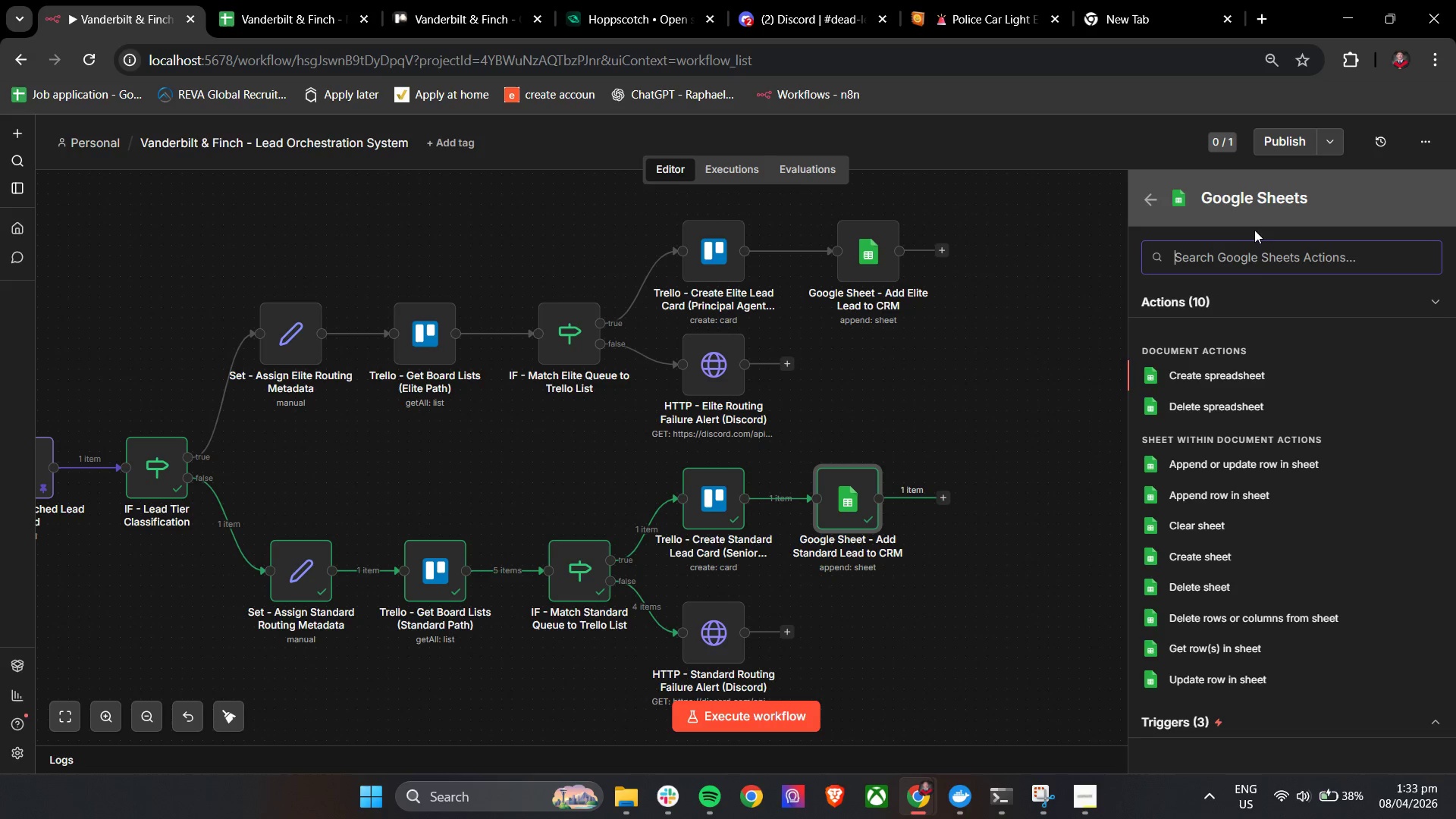 
left_click([1153, 189])
 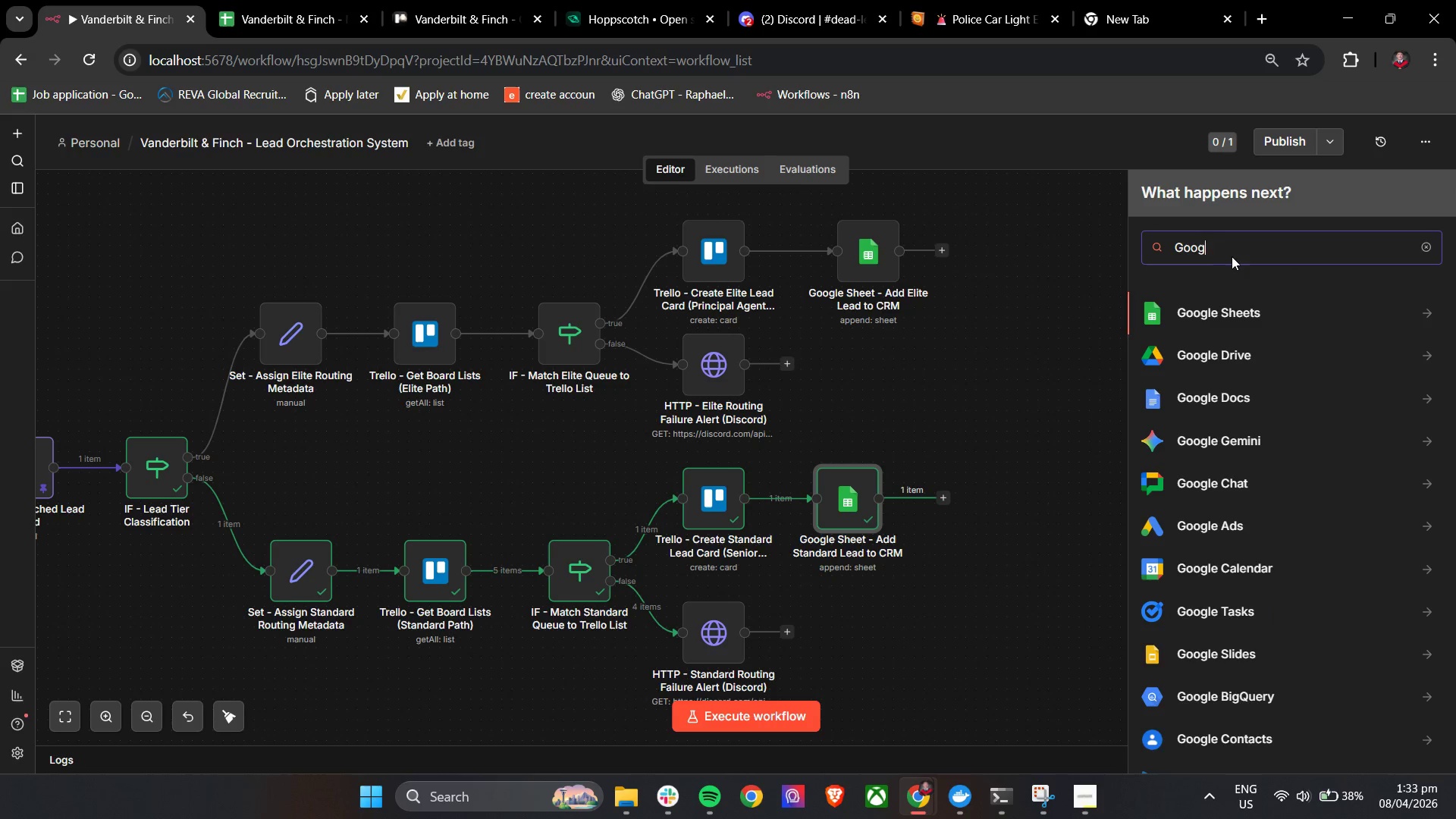 
double_click([1235, 255])
 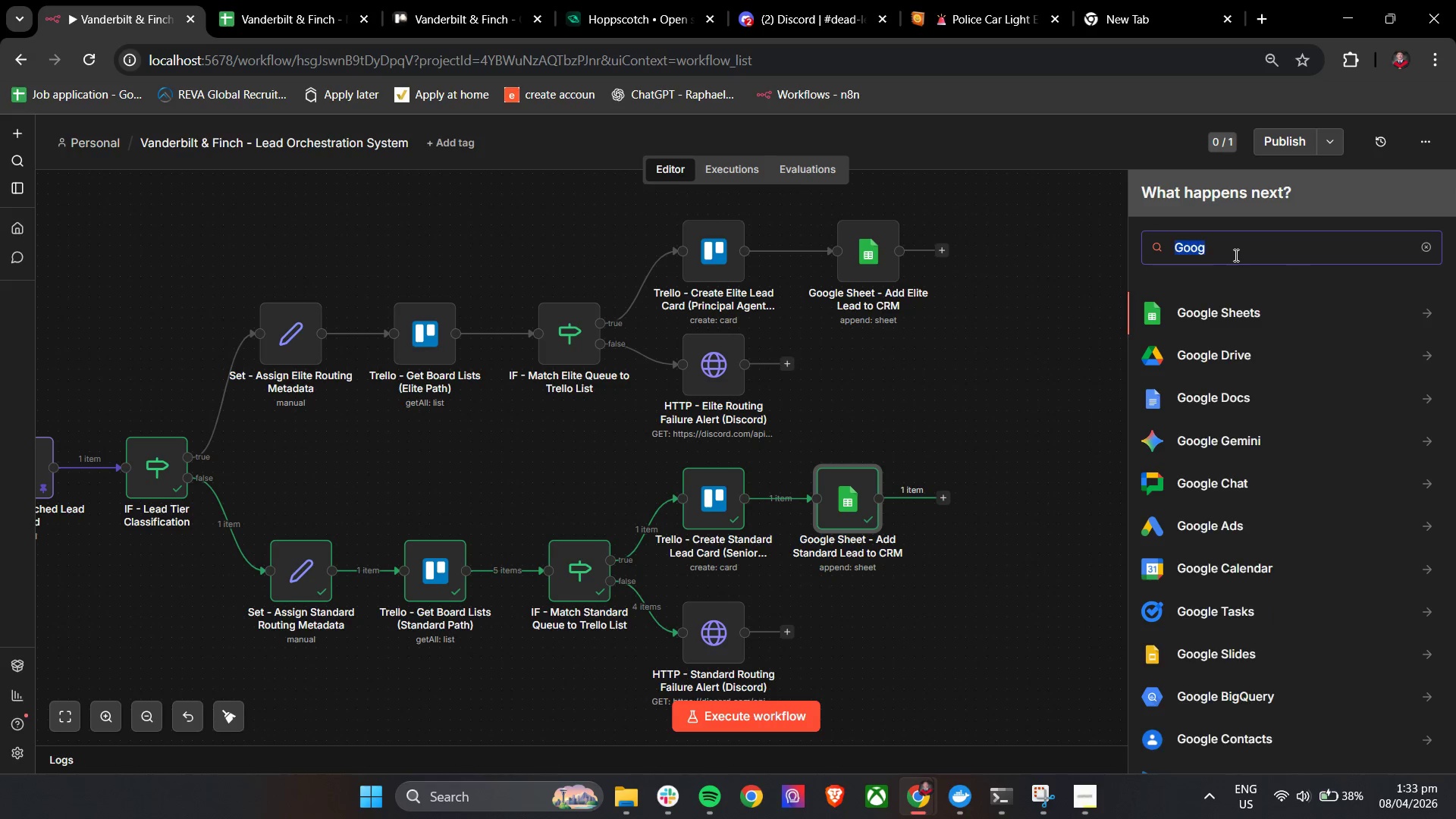 
triple_click([1235, 255])
 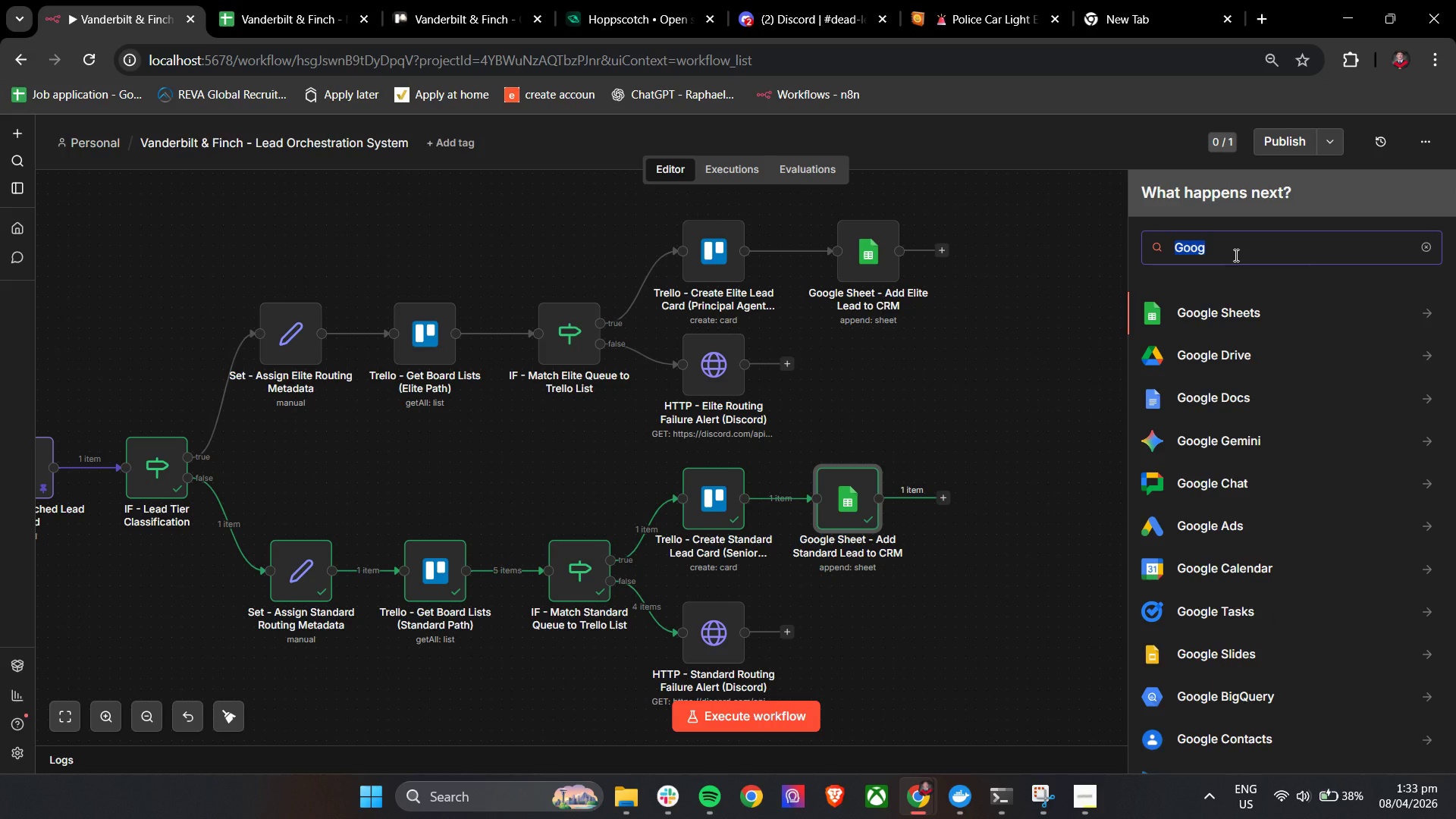 
type(Se)
 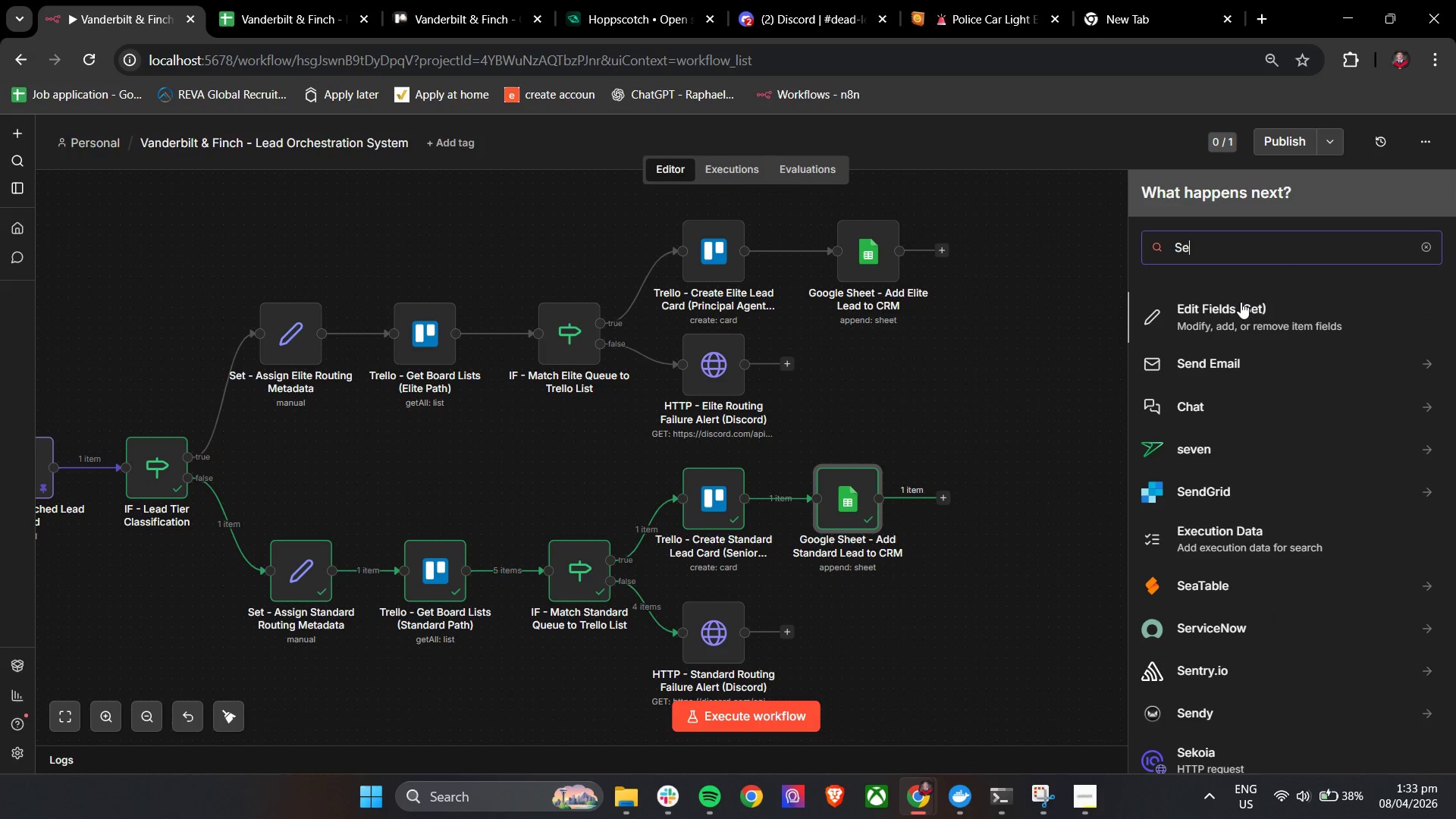 
left_click([1242, 307])